 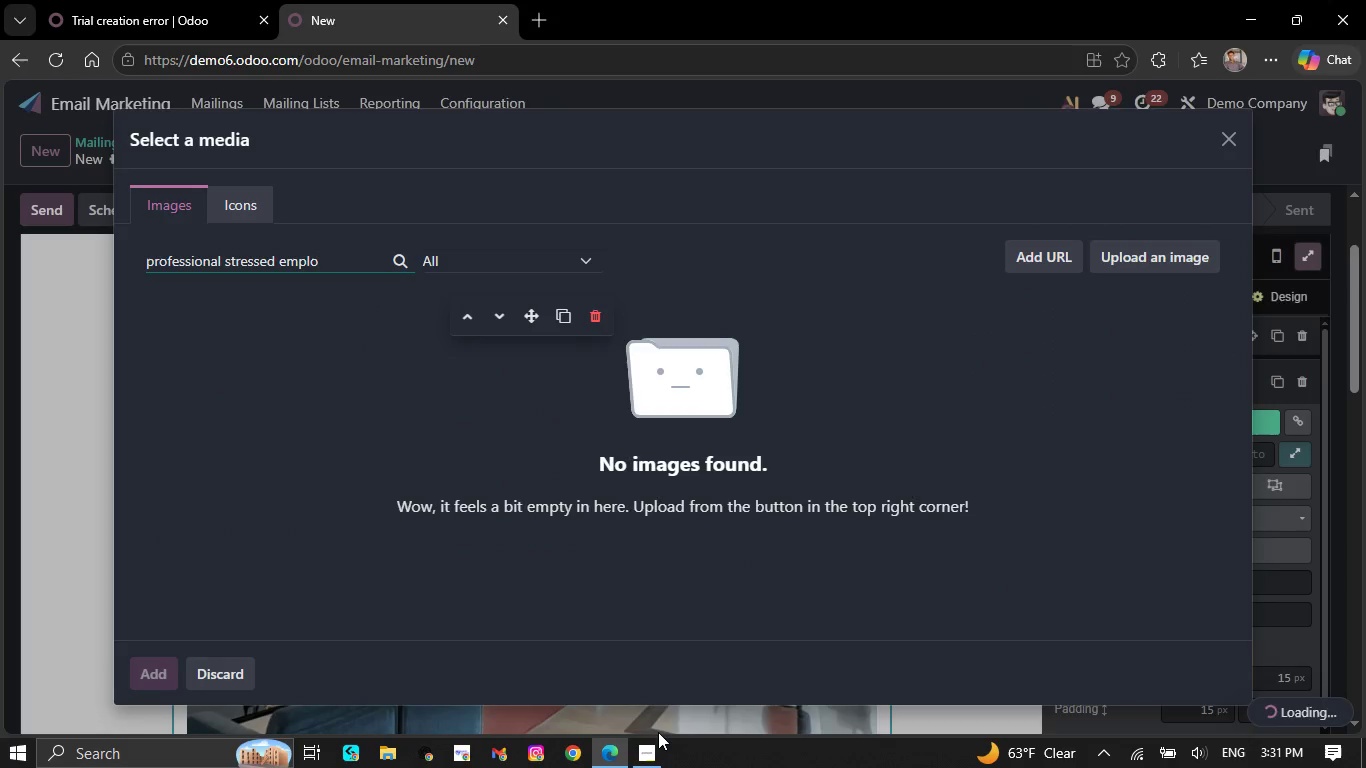 
type(yee)
 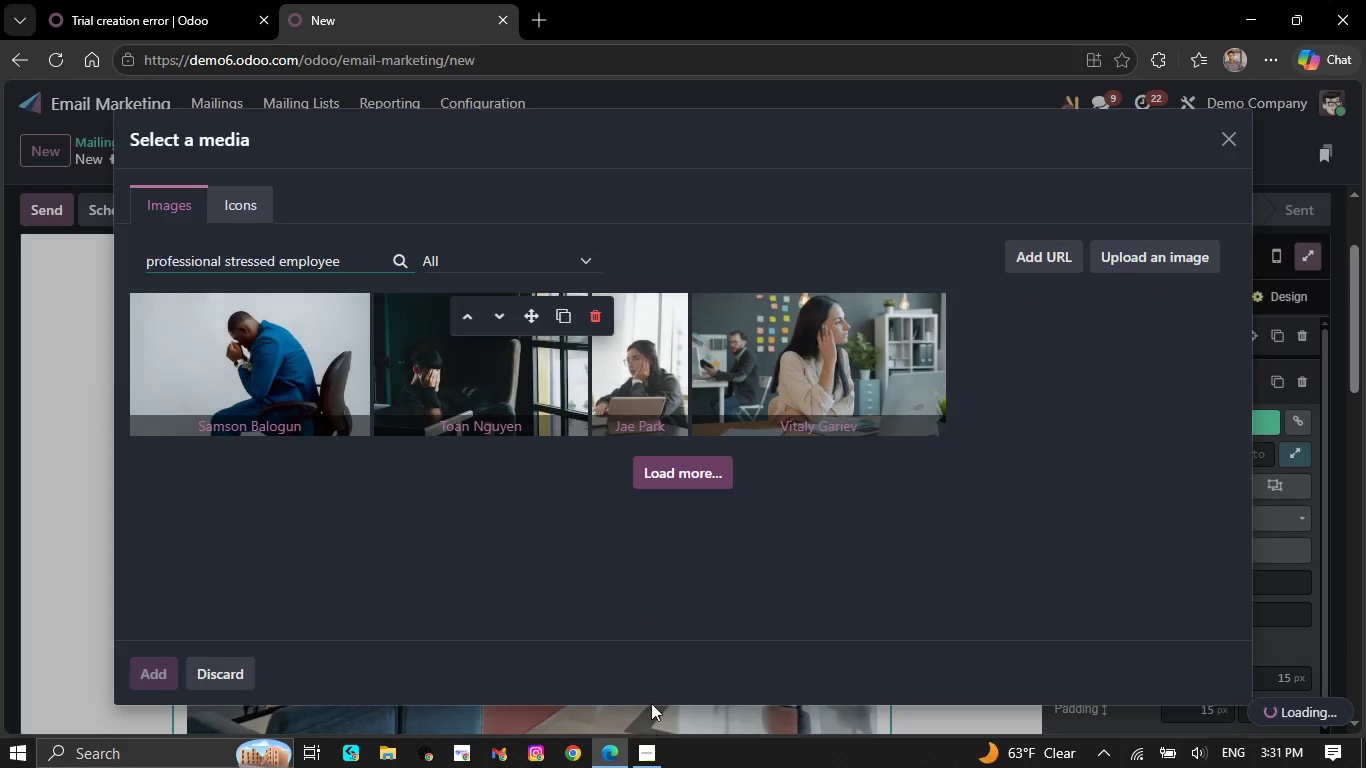 
mouse_move([471, 611])
 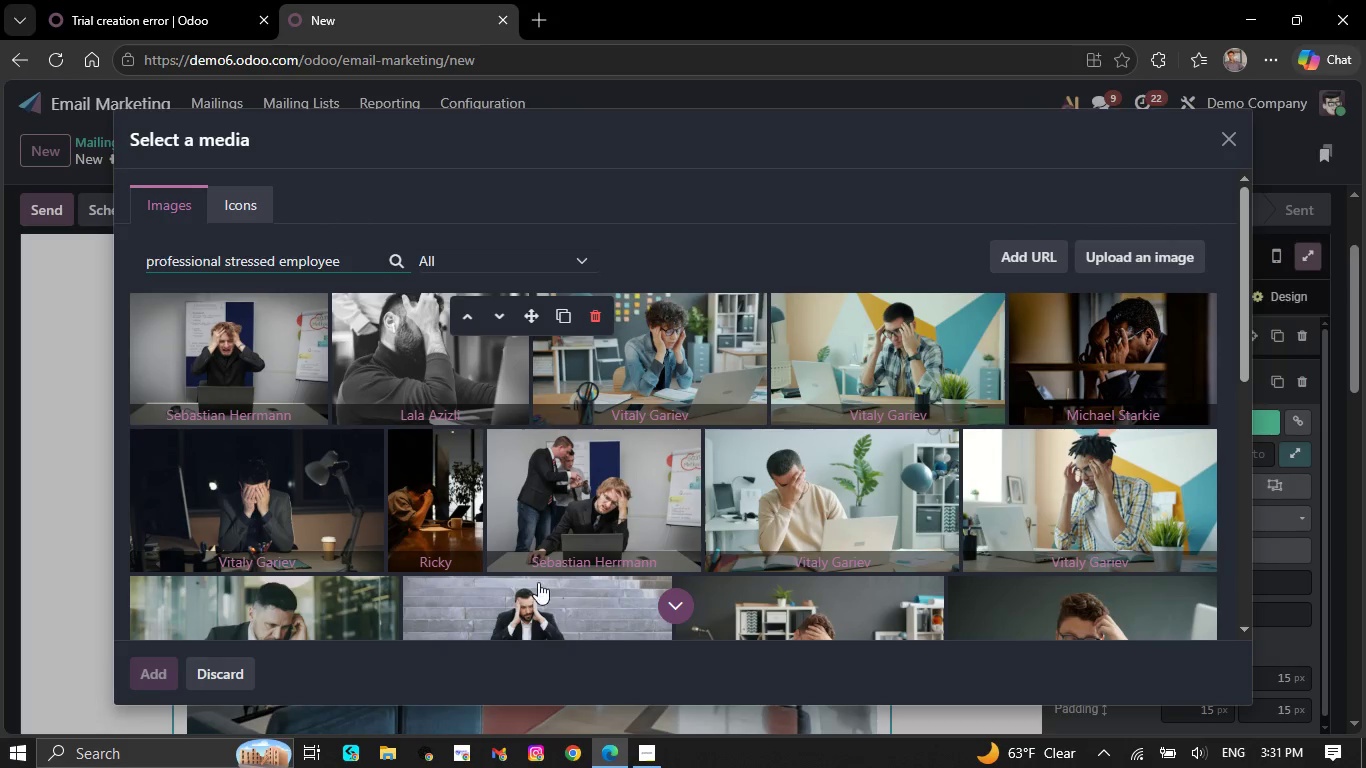 
scroll: coordinate [478, 505], scroll_direction: down, amount: 2.0
 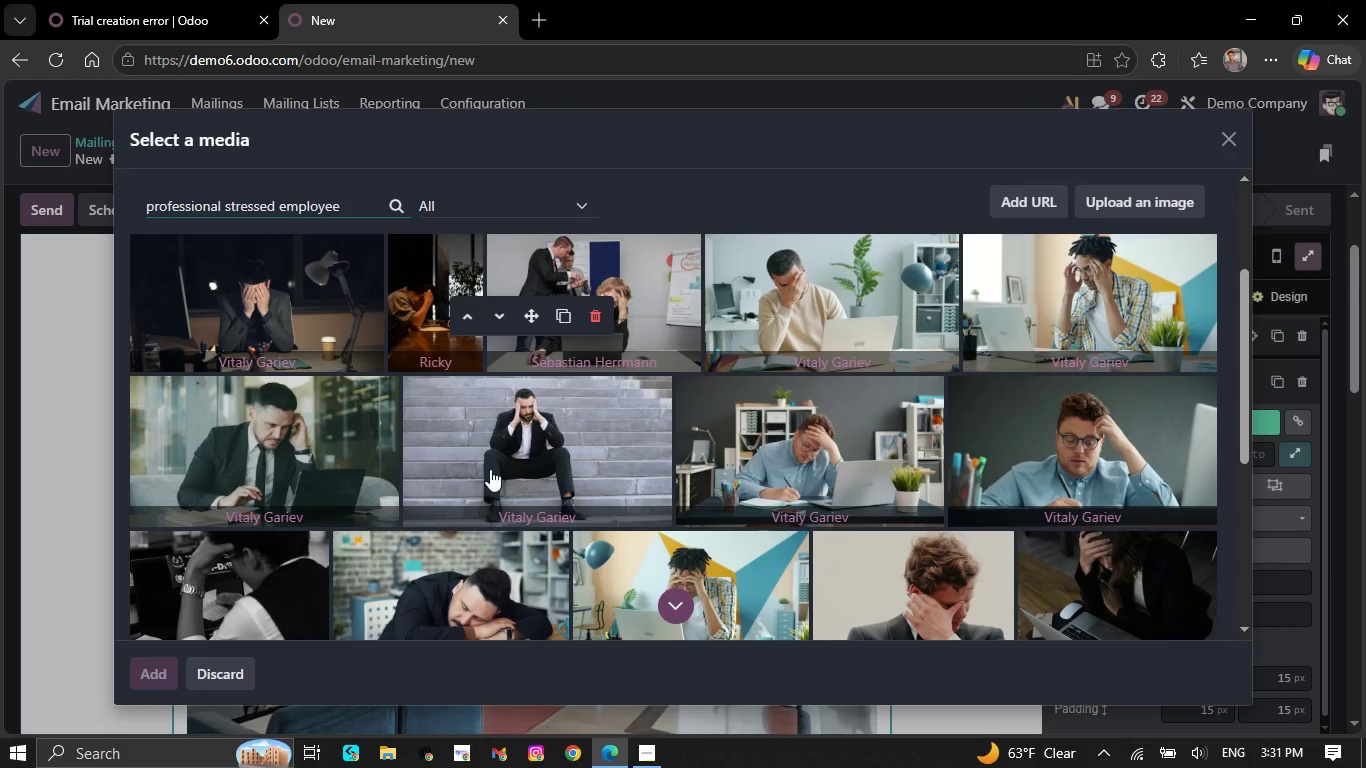 
left_click([490, 463])
 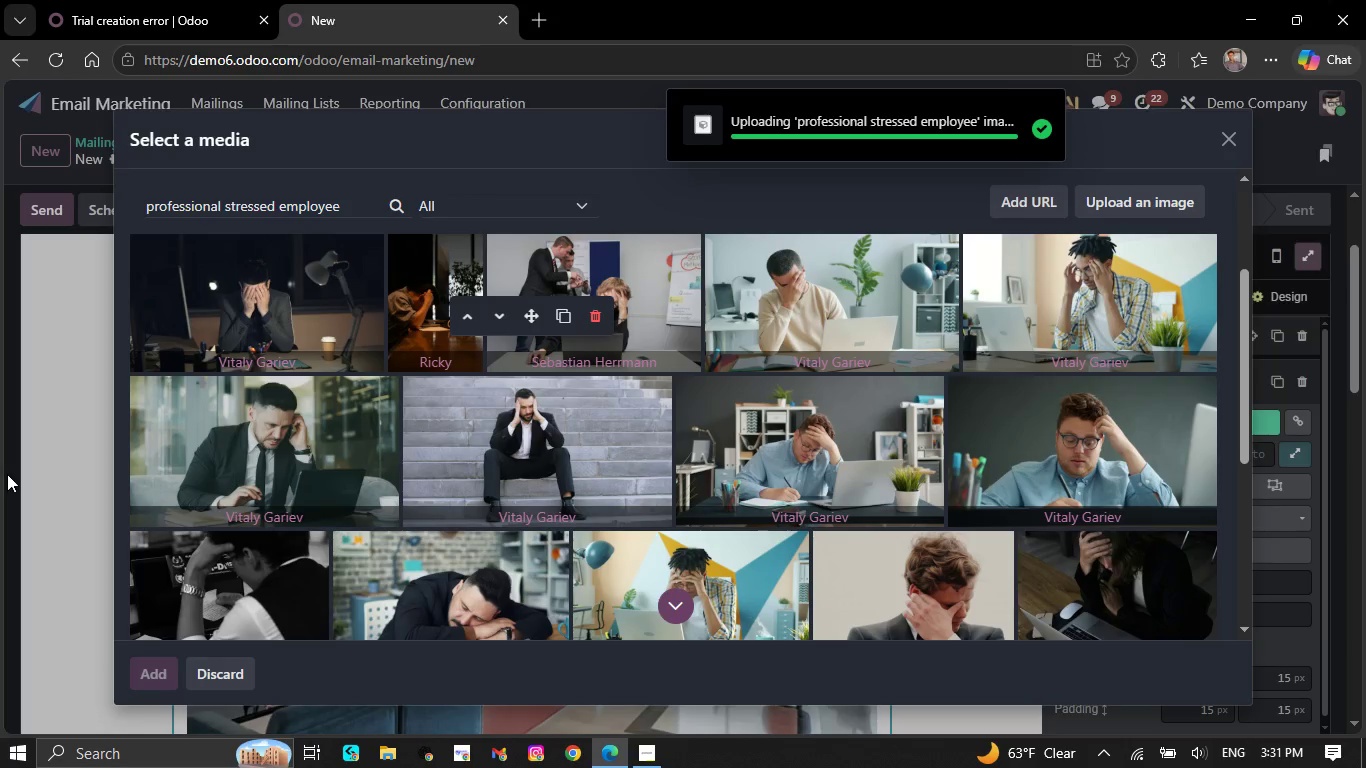 
scroll: coordinate [170, 476], scroll_direction: down, amount: 5.0
 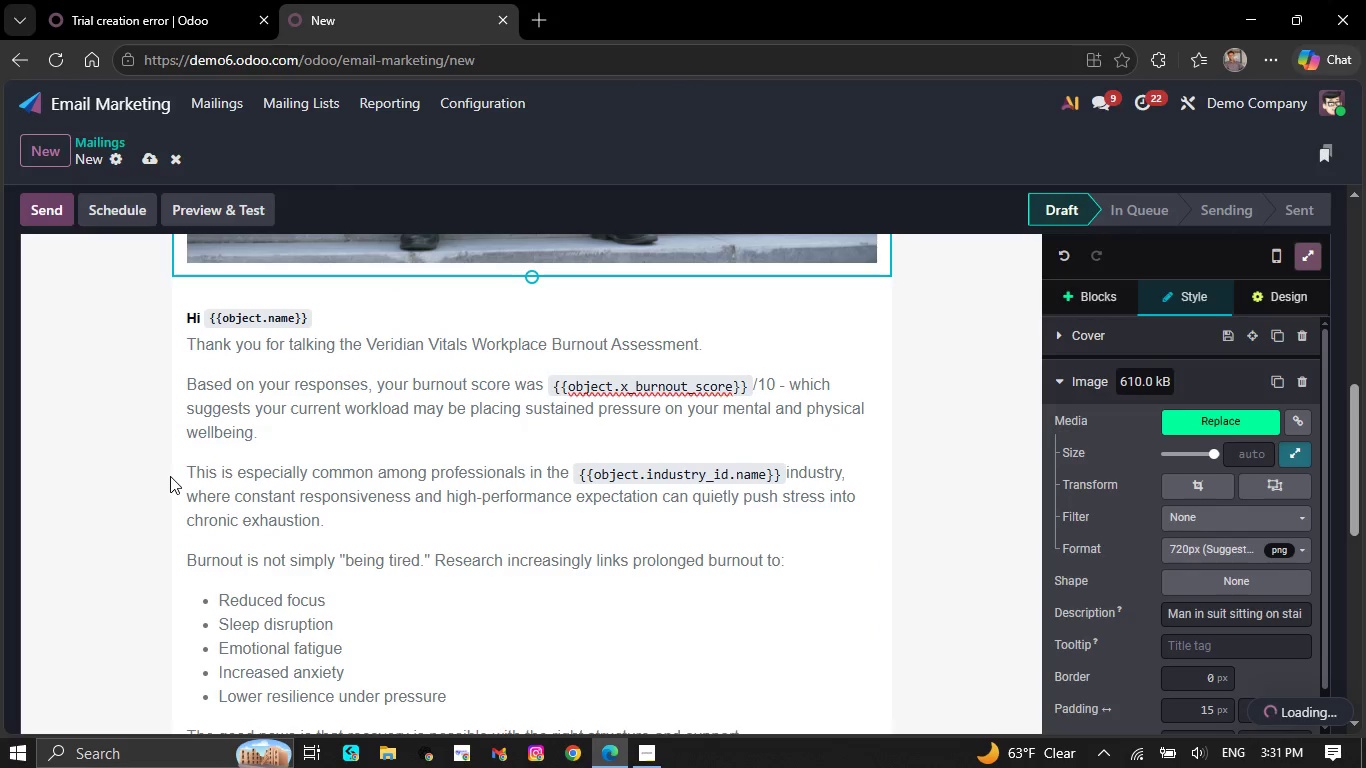 
scroll: coordinate [170, 476], scroll_direction: up, amount: 1.0
 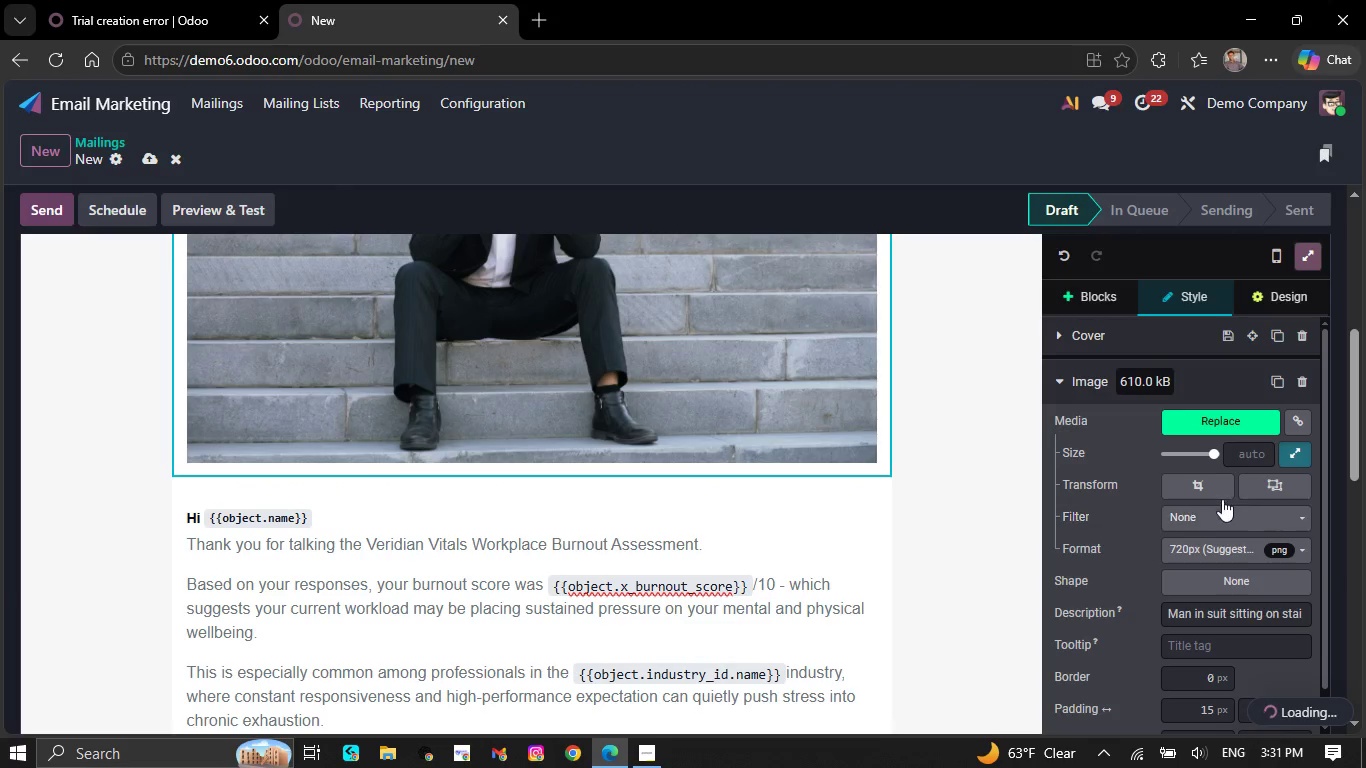 
left_click([1213, 486])
 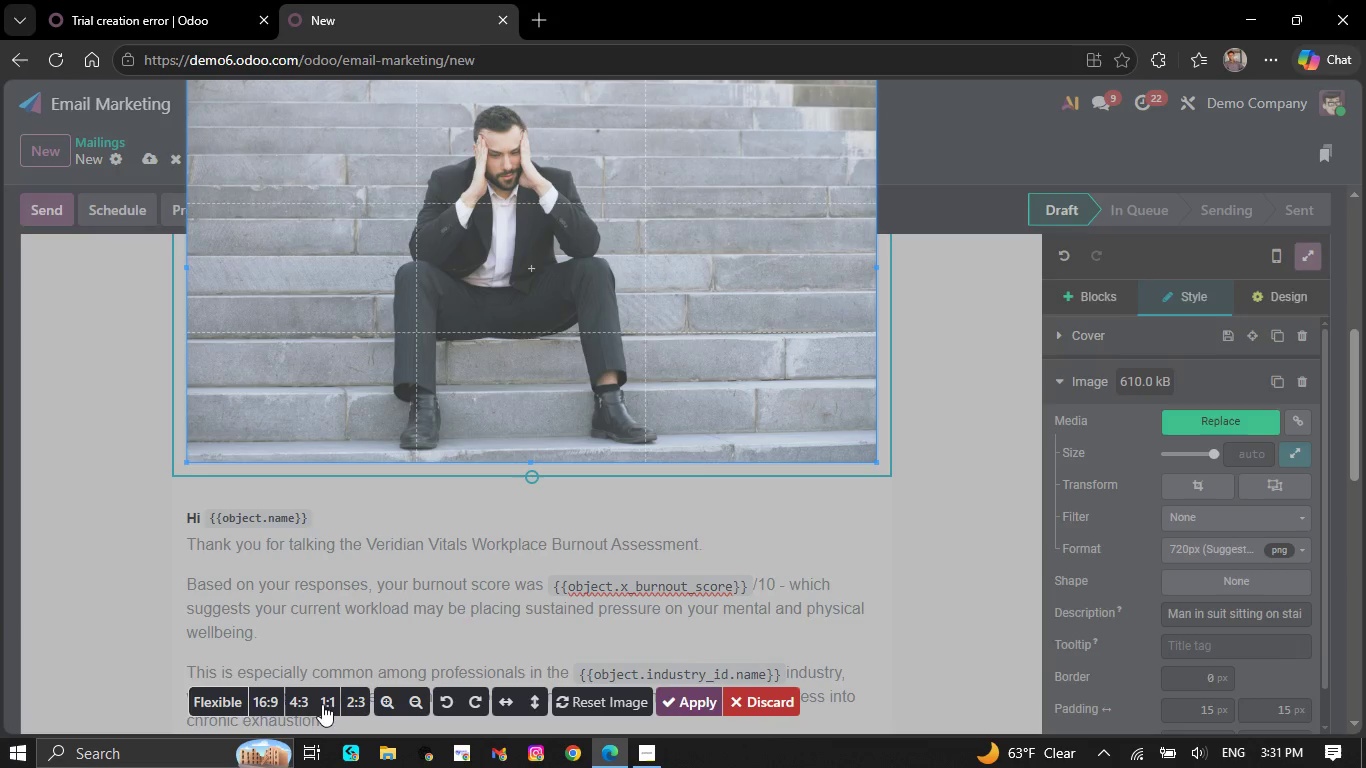 
left_click([266, 690])
 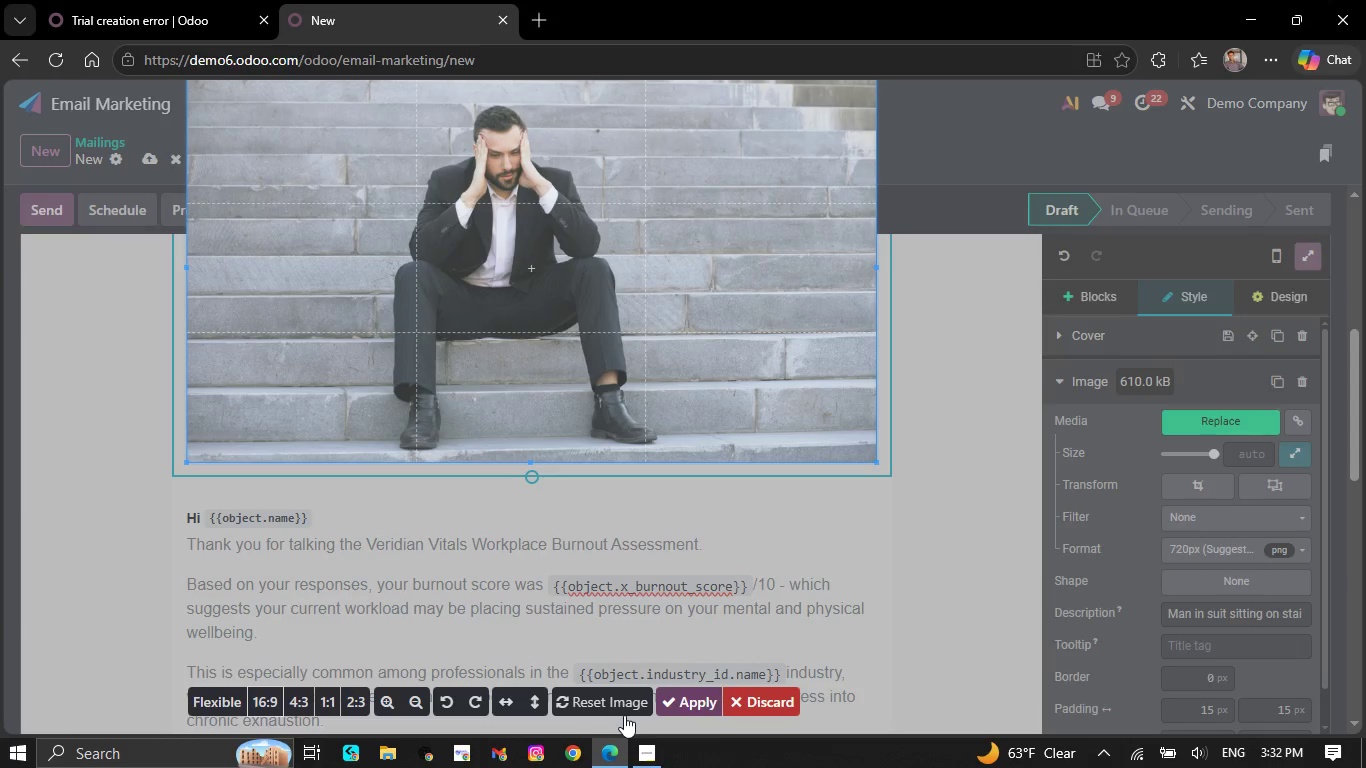 
left_click([689, 701])
 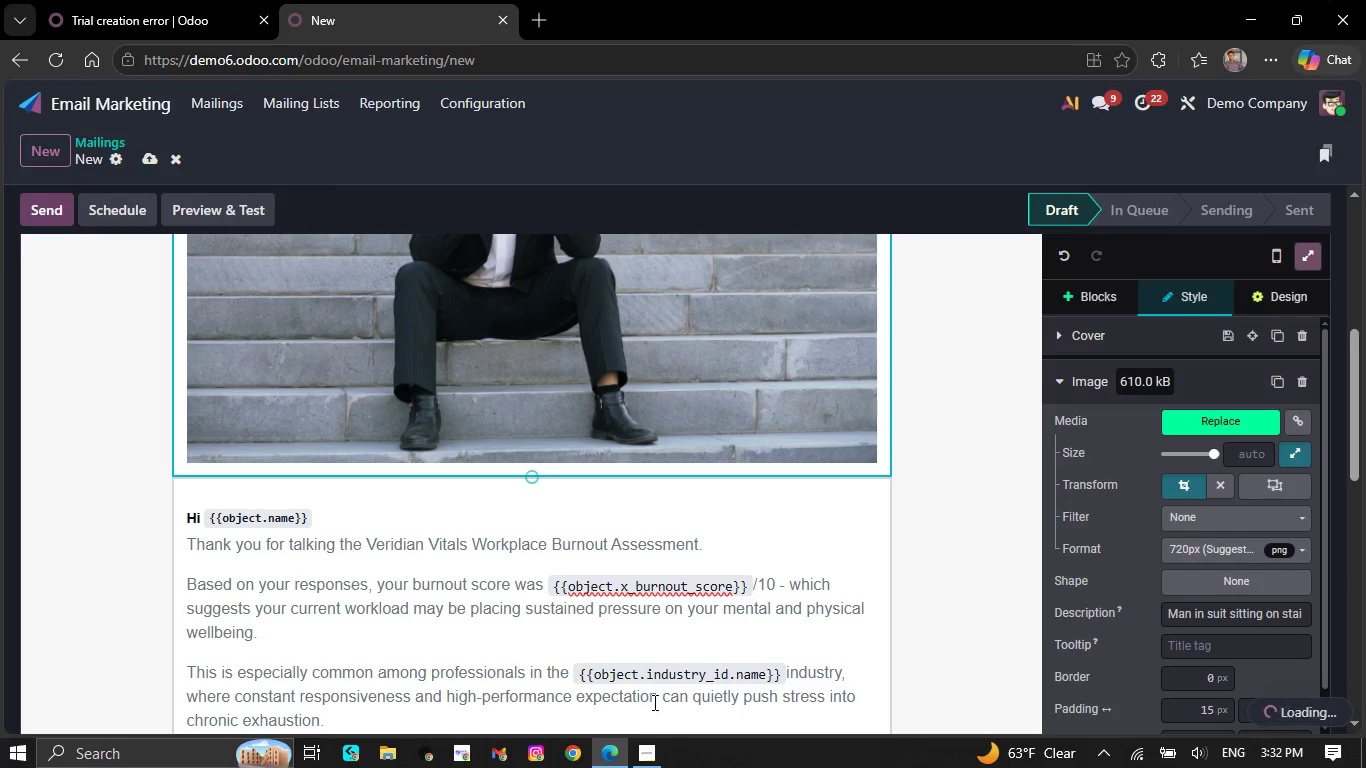 
scroll: coordinate [647, 692], scroll_direction: up, amount: 6.0
 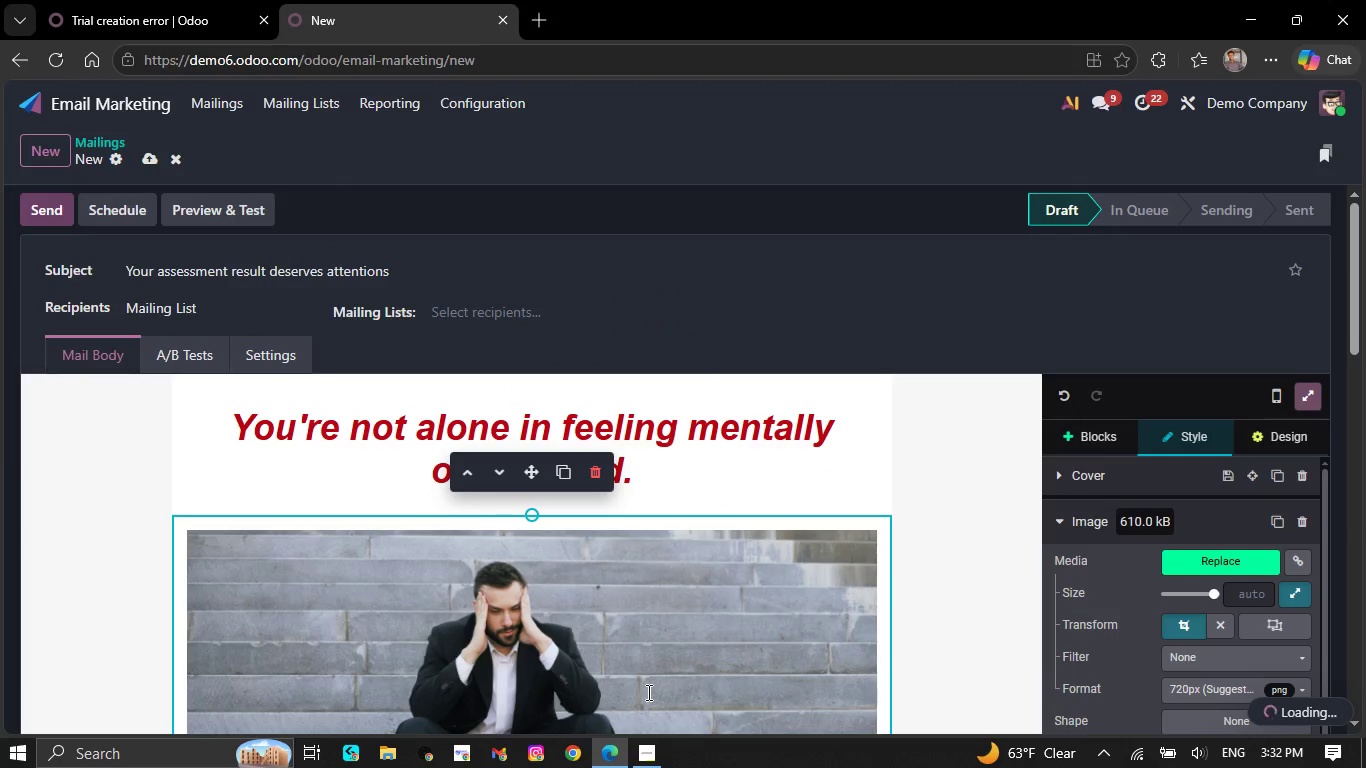 
scroll: coordinate [647, 692], scroll_direction: down, amount: 11.0
 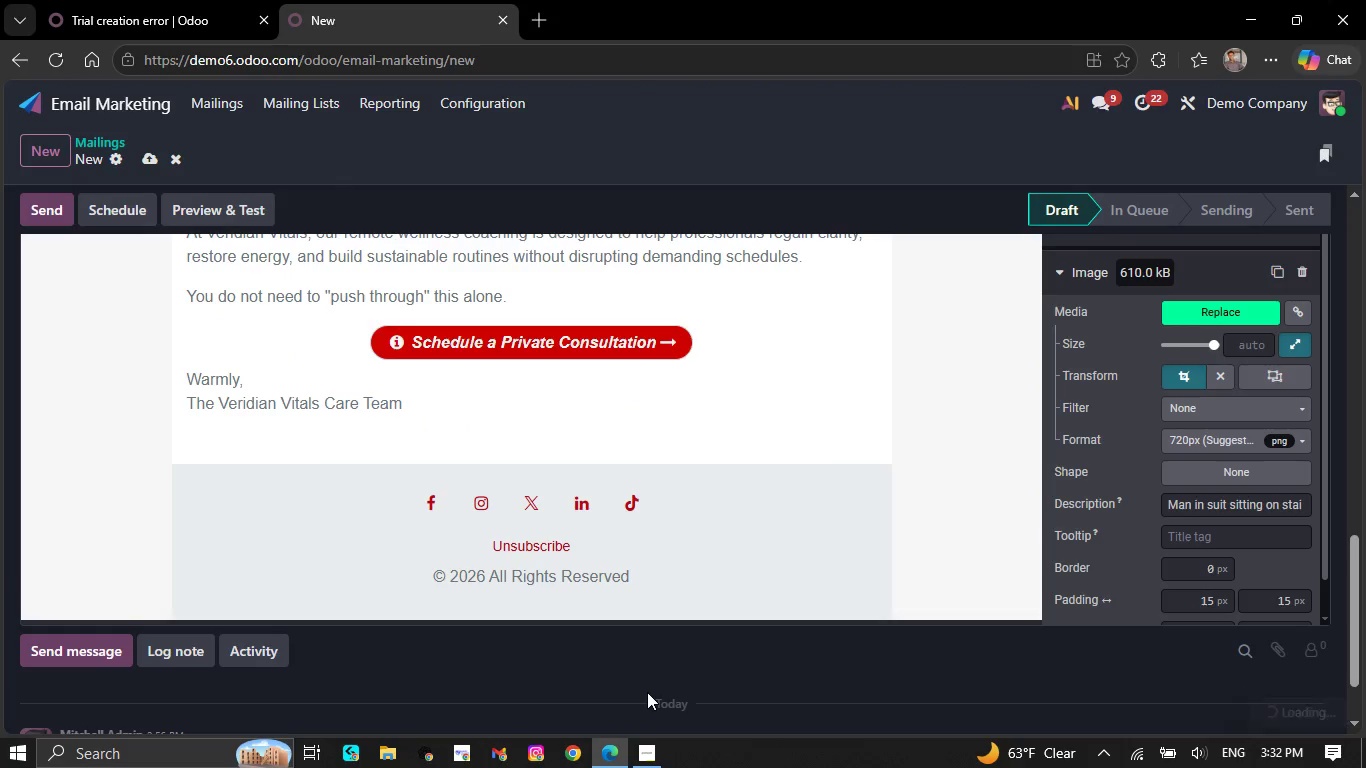 
scroll: coordinate [647, 692], scroll_direction: up, amount: 11.0
 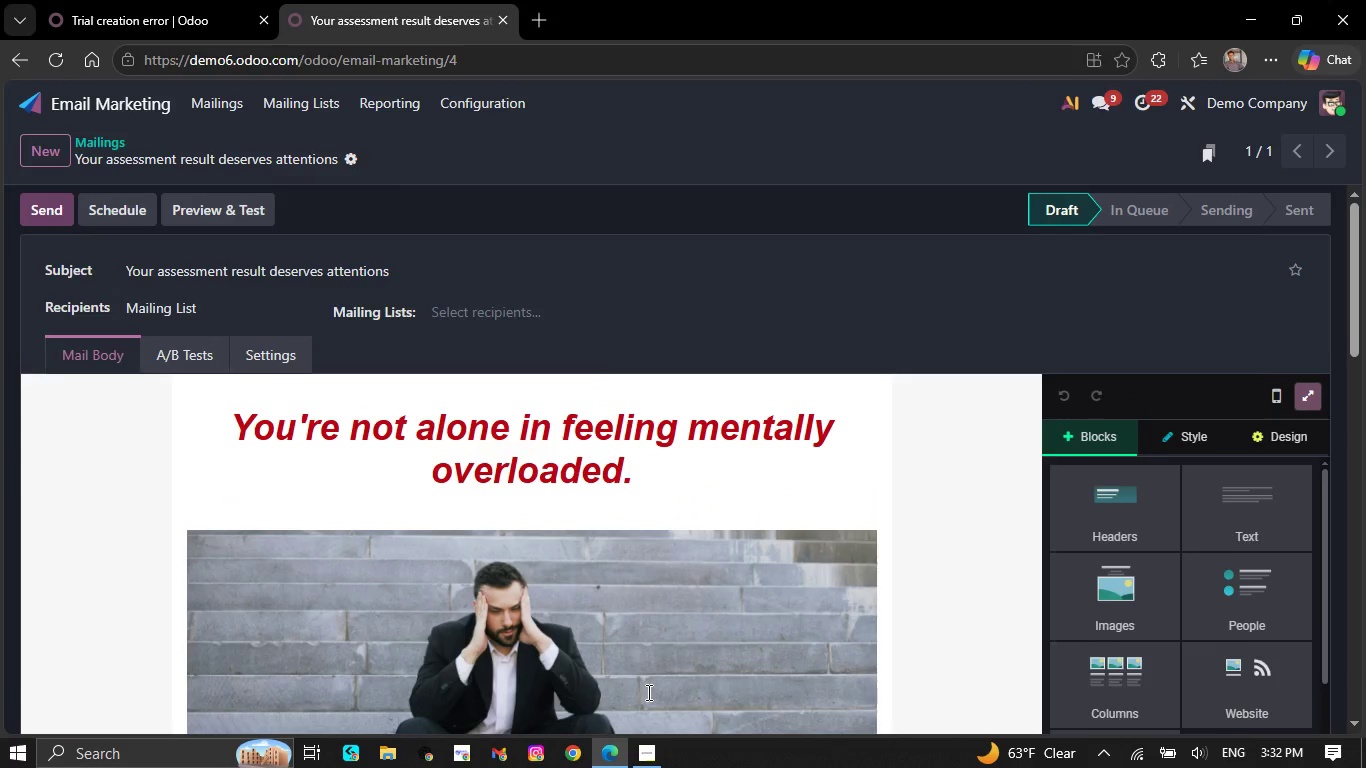 
scroll: coordinate [647, 692], scroll_direction: down, amount: 6.0
 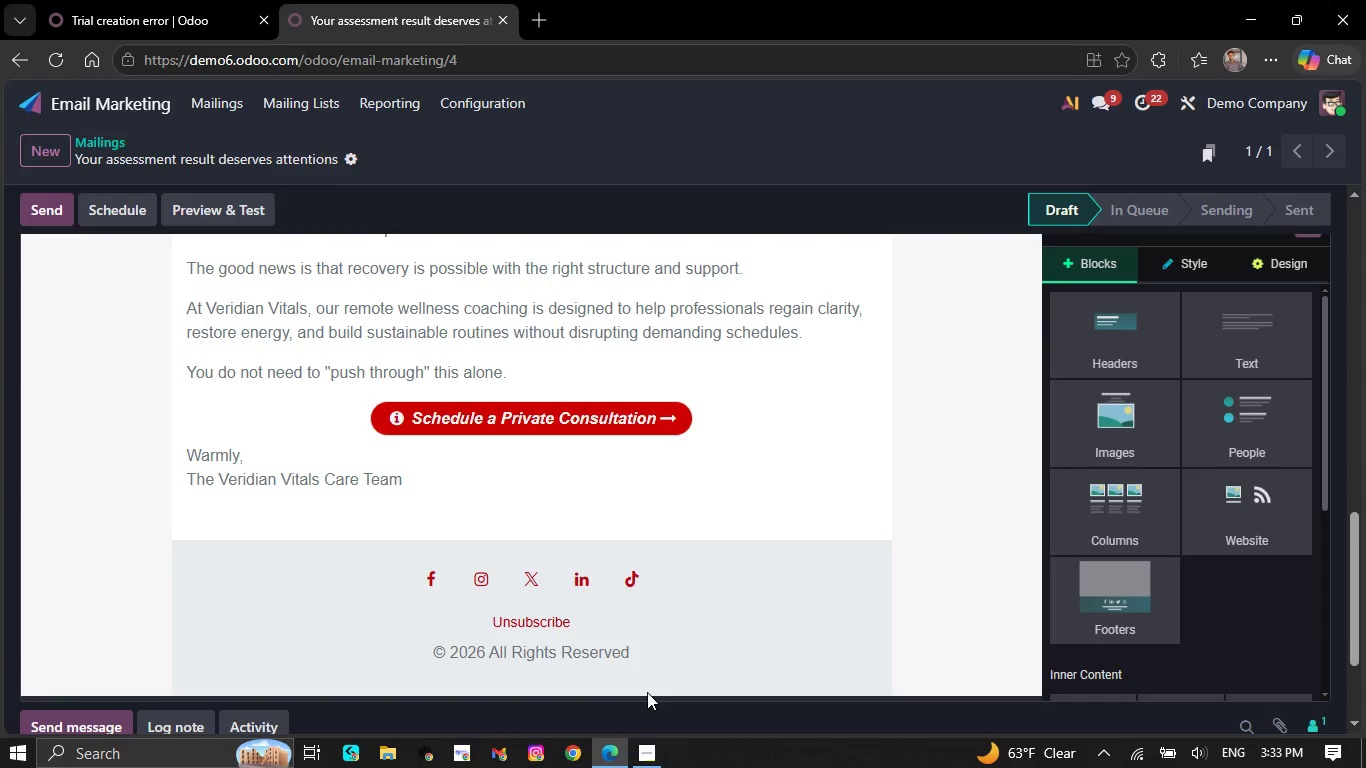 
wait(104.31)
 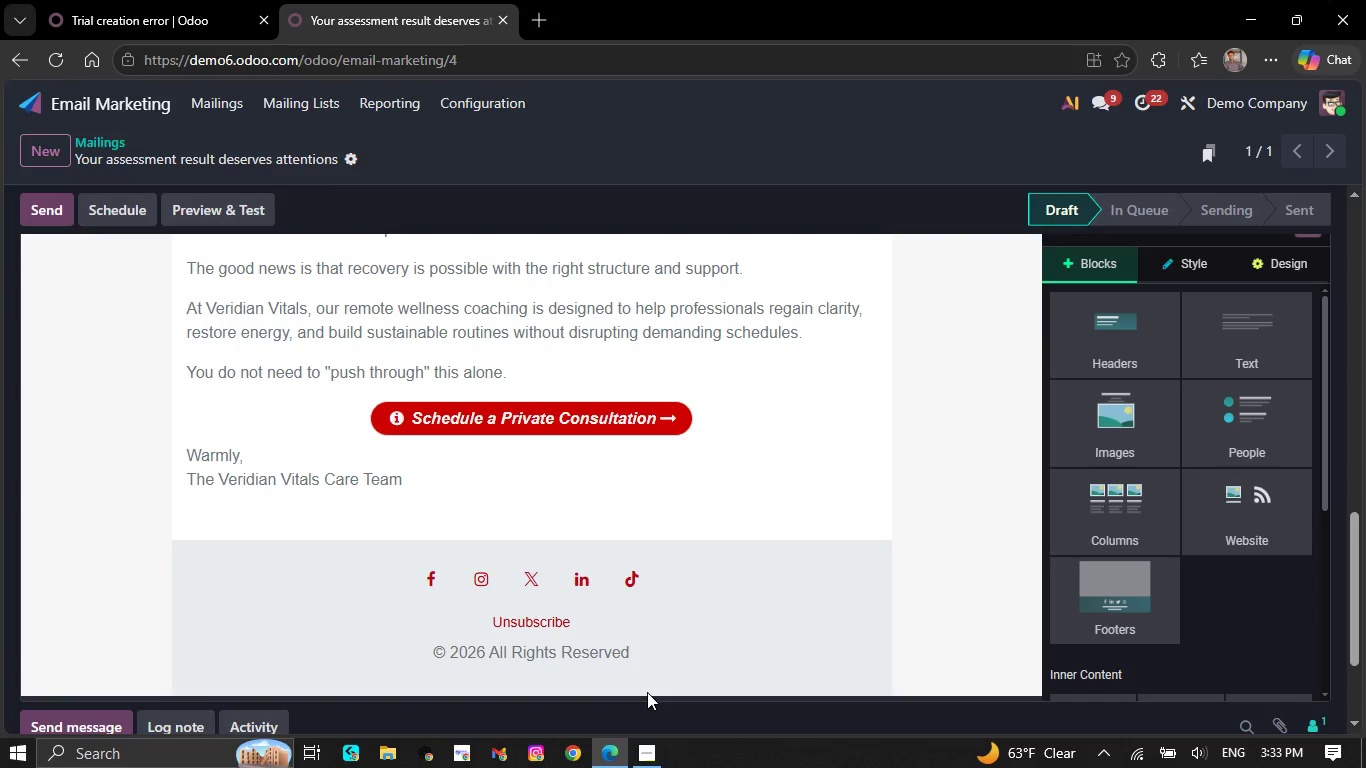 
scroll: coordinate [377, 319], scroll_direction: up, amount: 3.0
 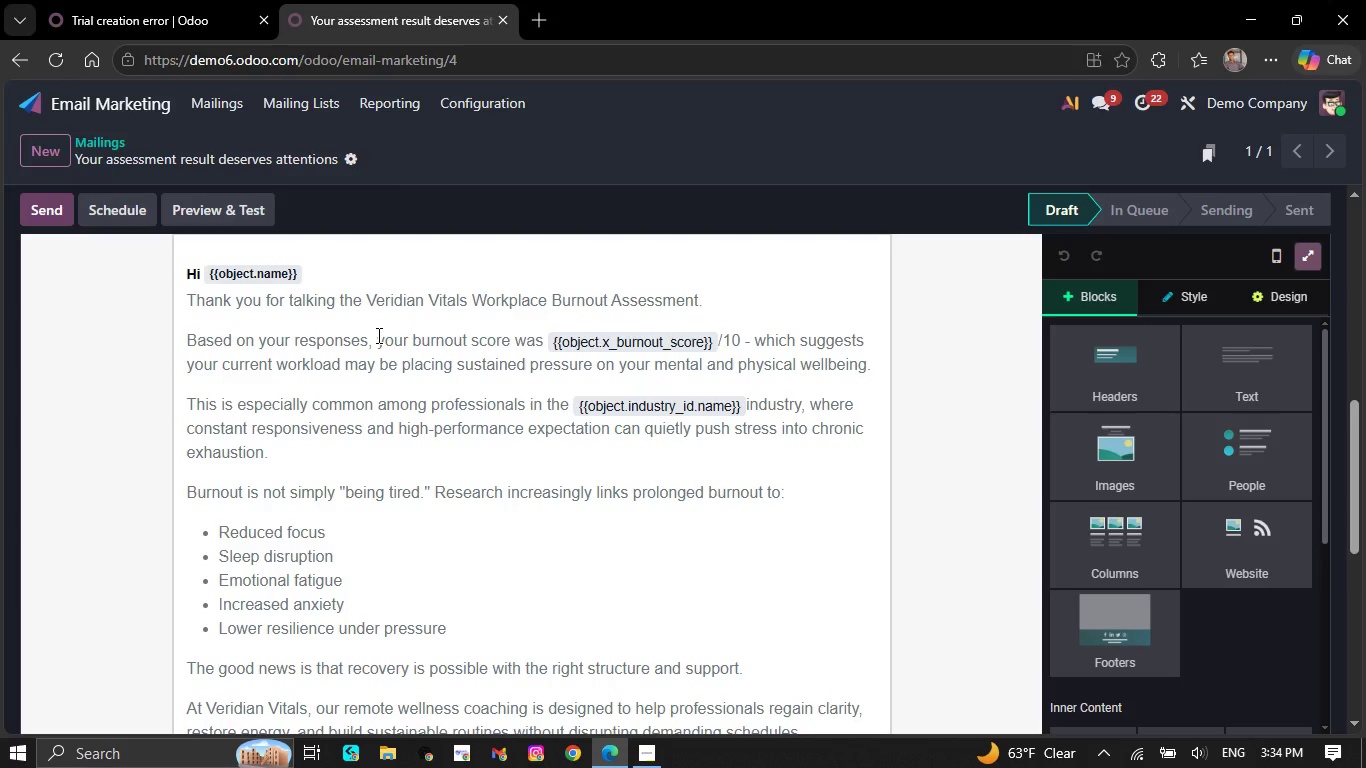 
wait(12.95)
 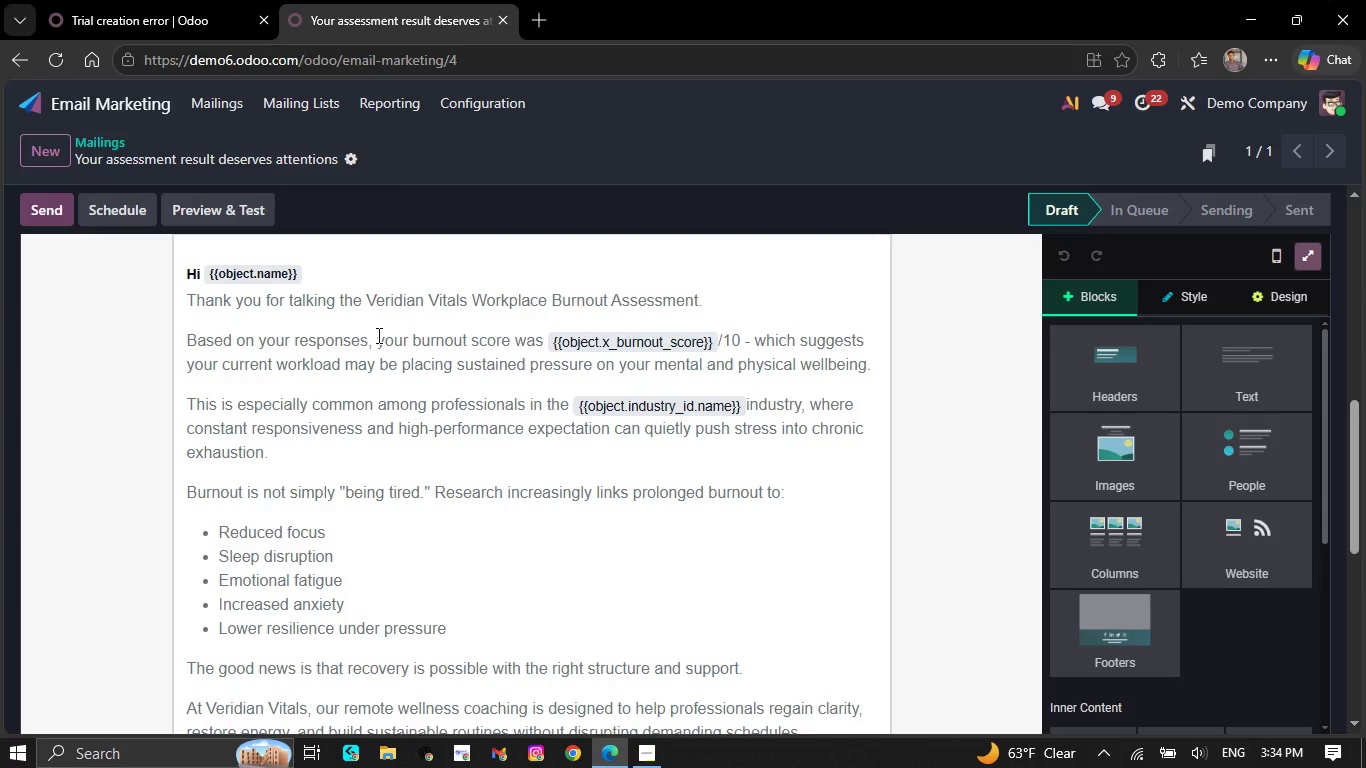 
scroll: coordinate [384, 349], scroll_direction: up, amount: 3.0
 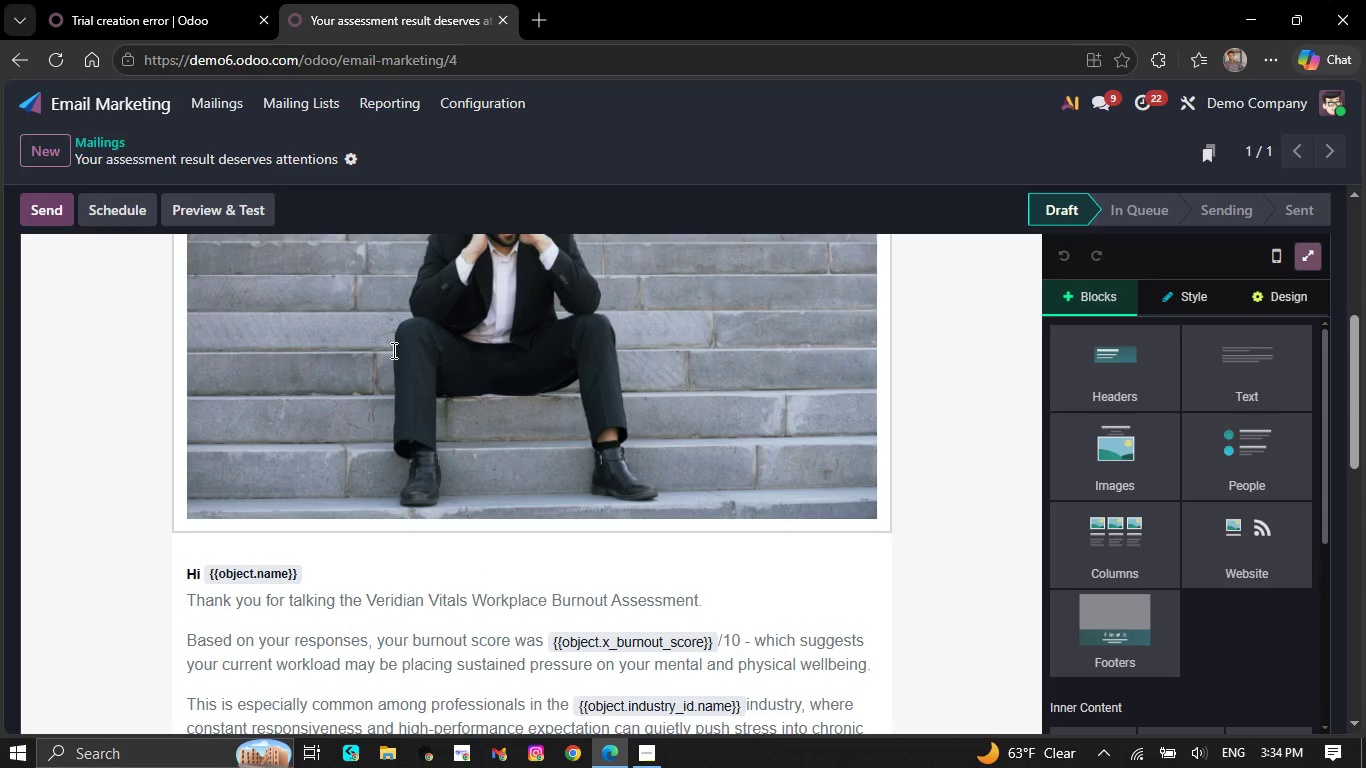 
wait(34.3)
 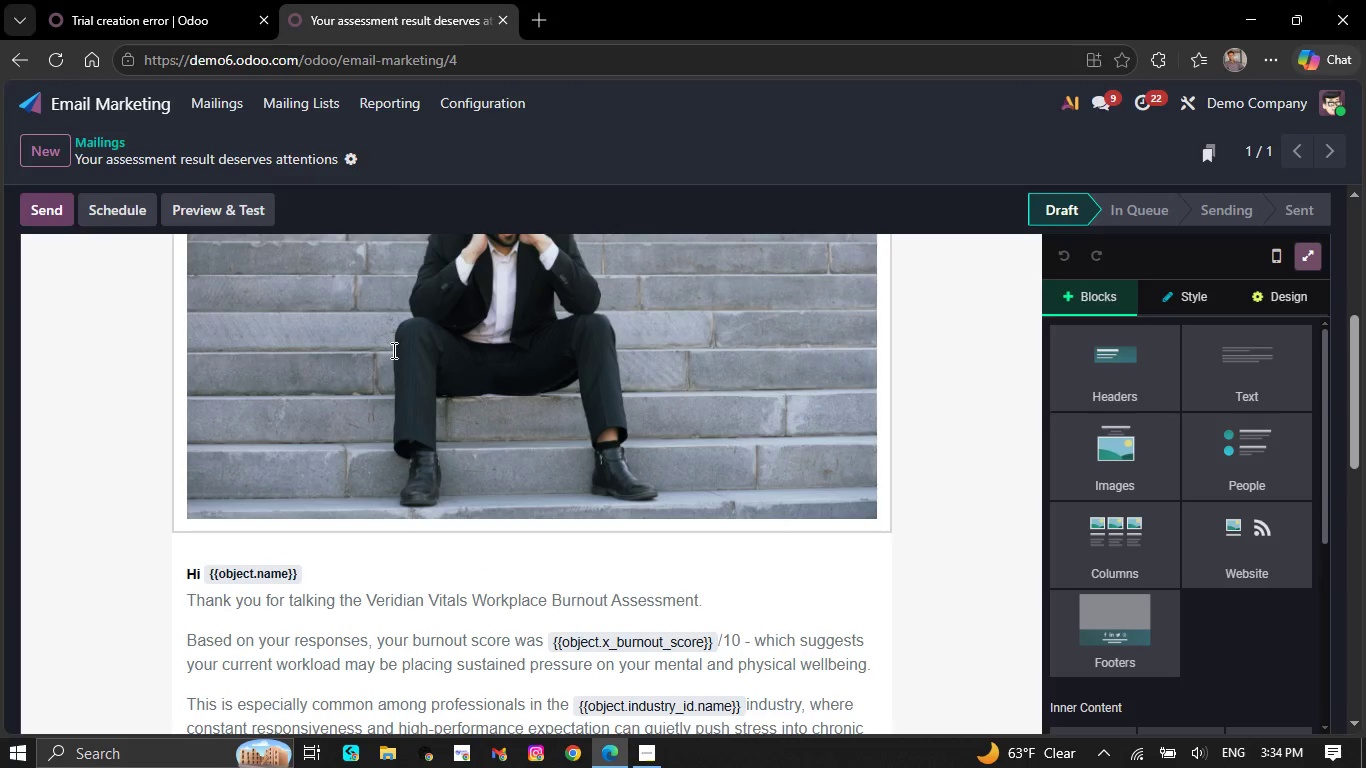 
scroll: coordinate [390, 351], scroll_direction: up, amount: 3.0
 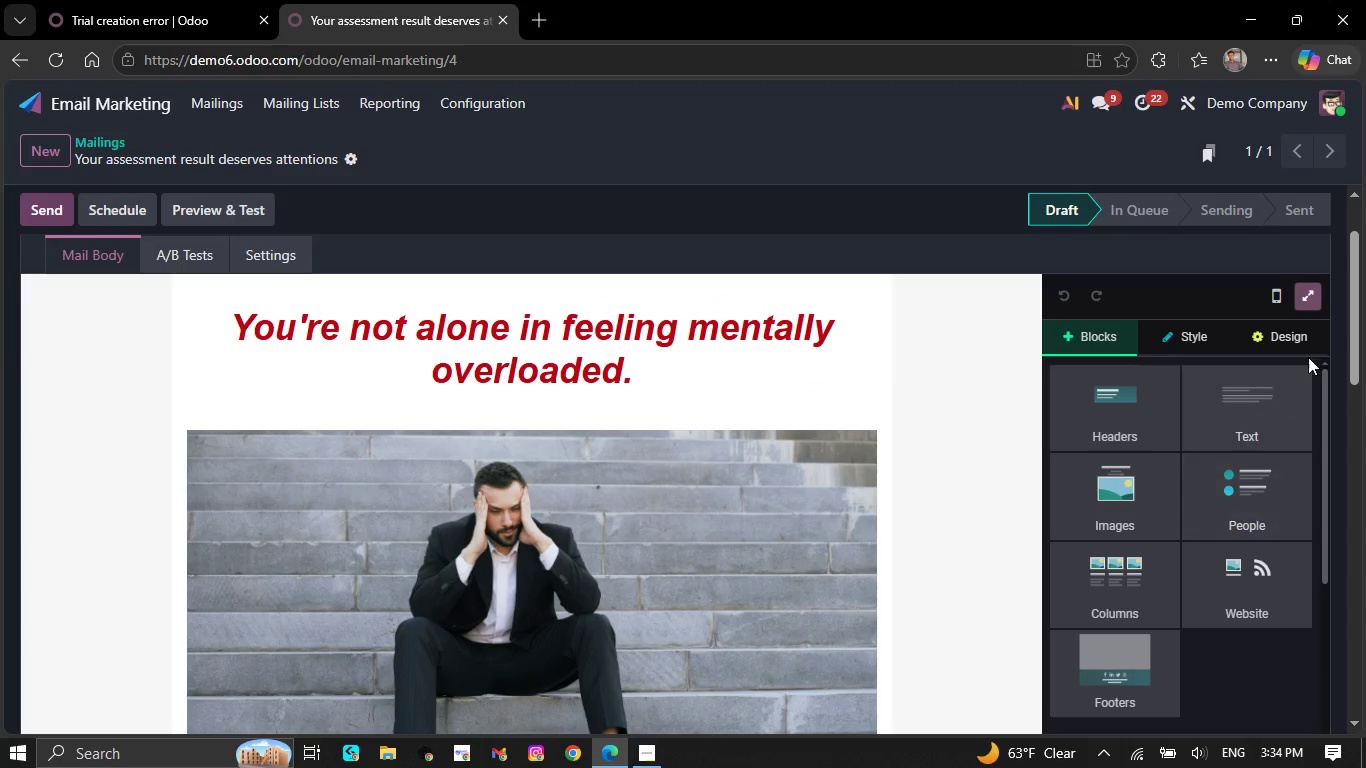 
left_click([1306, 295])
 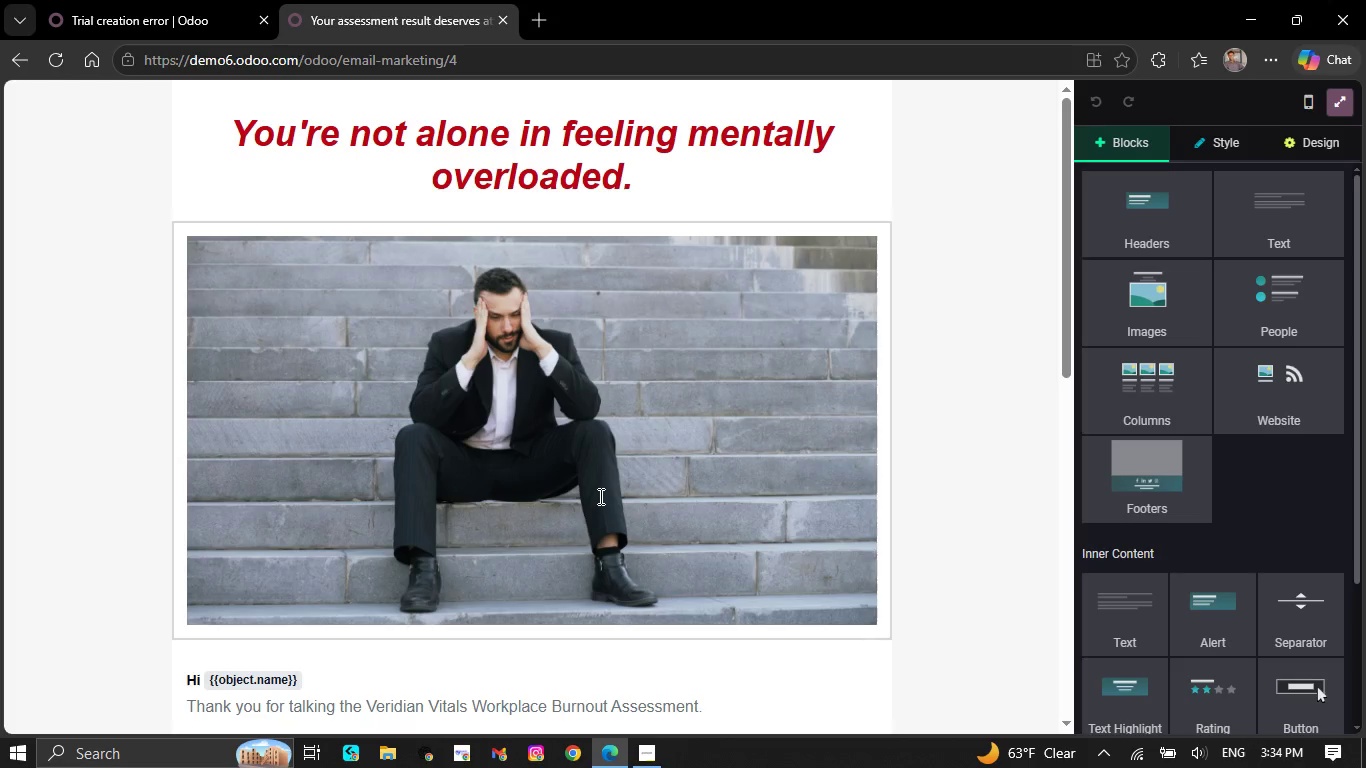 
scroll: coordinate [639, 578], scroll_direction: down, amount: 2.0
 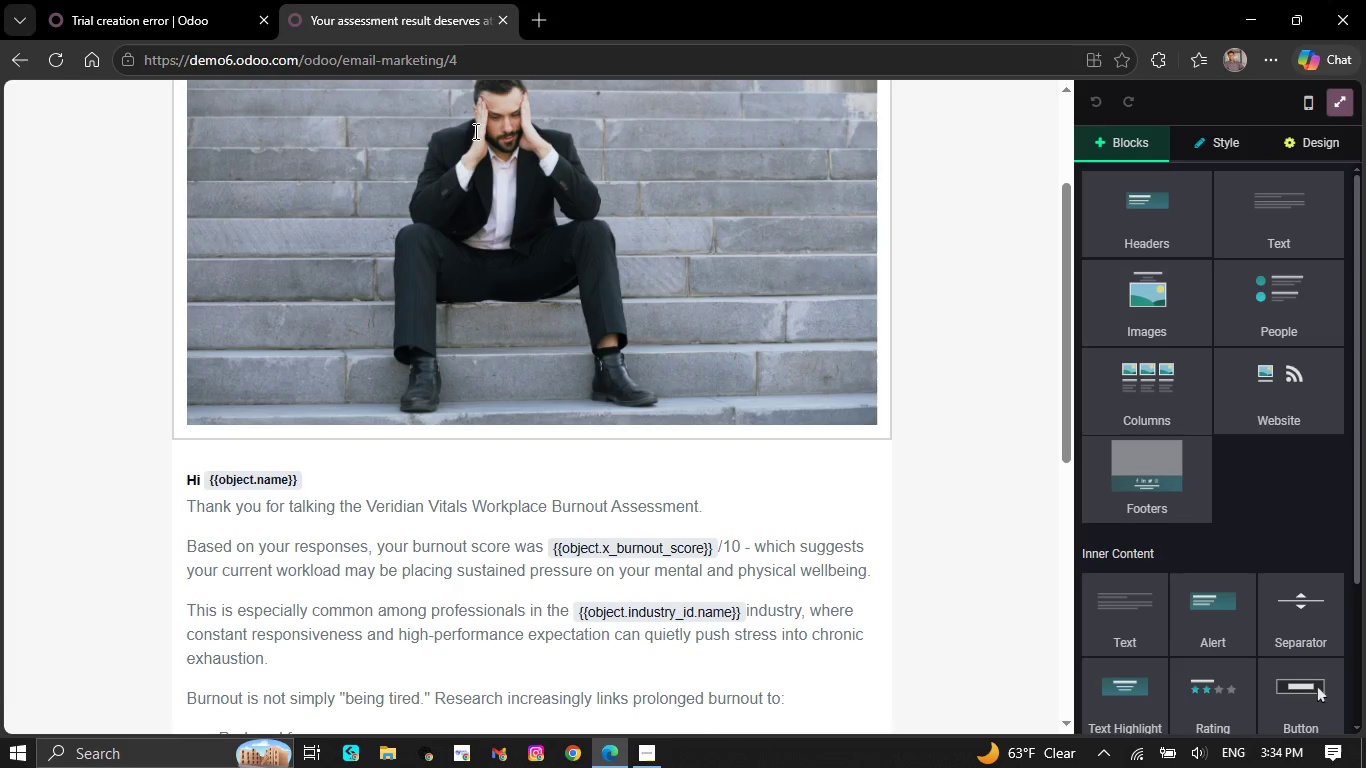 
wait(6.8)
 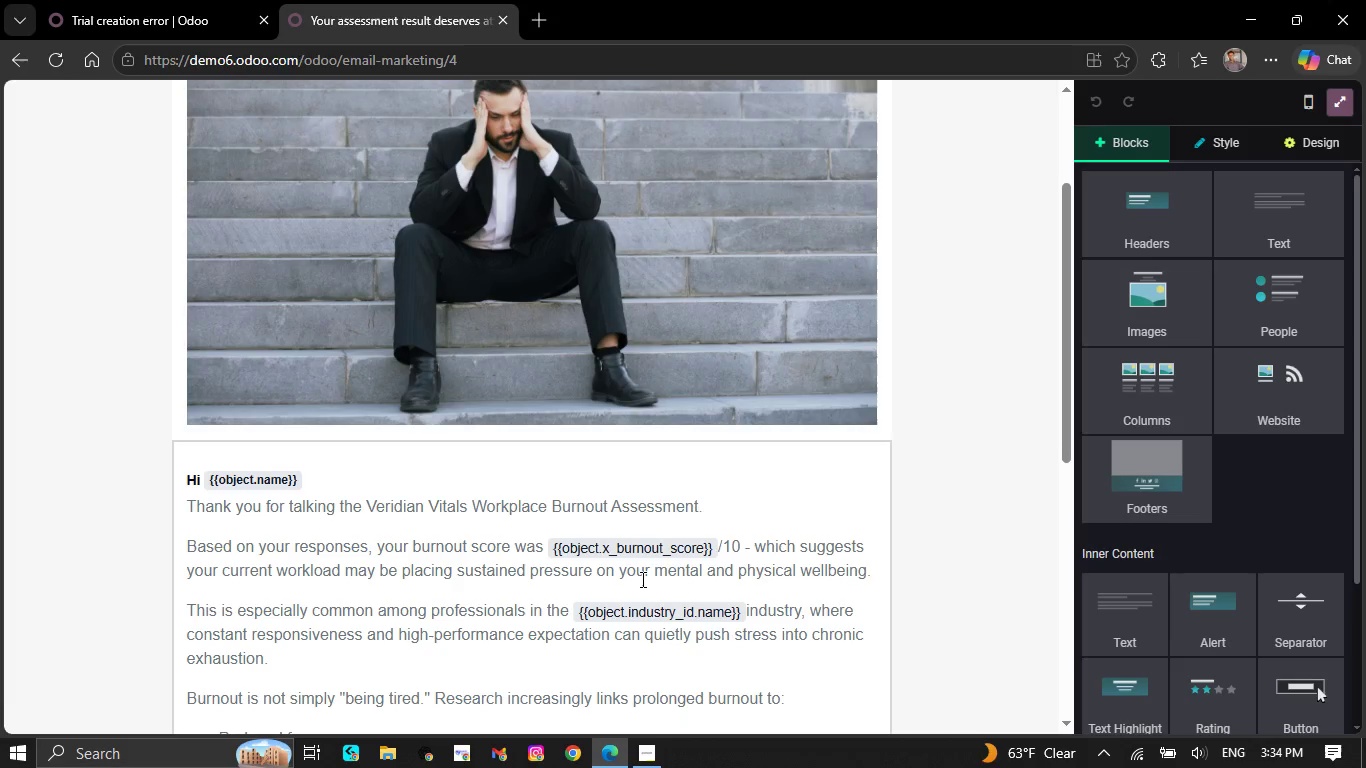 
left_click([1266, 64])
 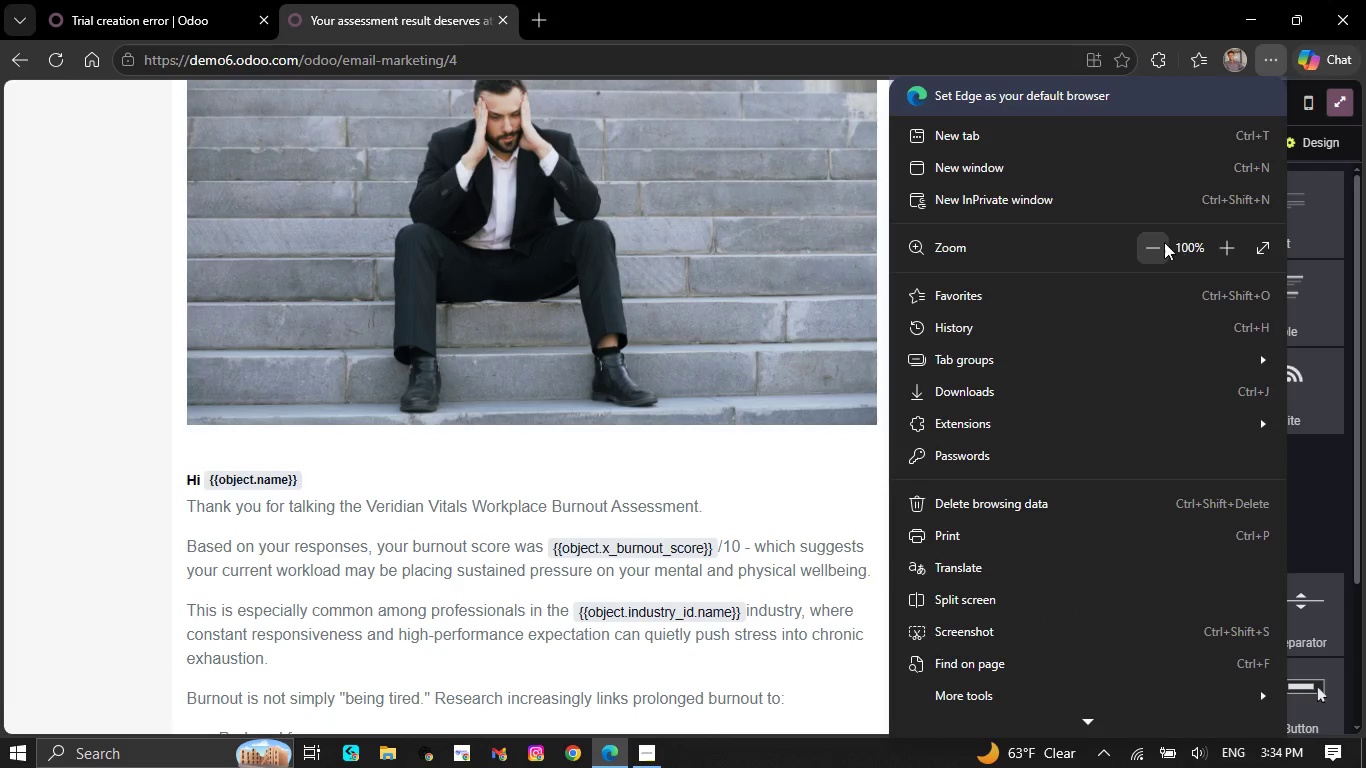 
double_click([1163, 241])
 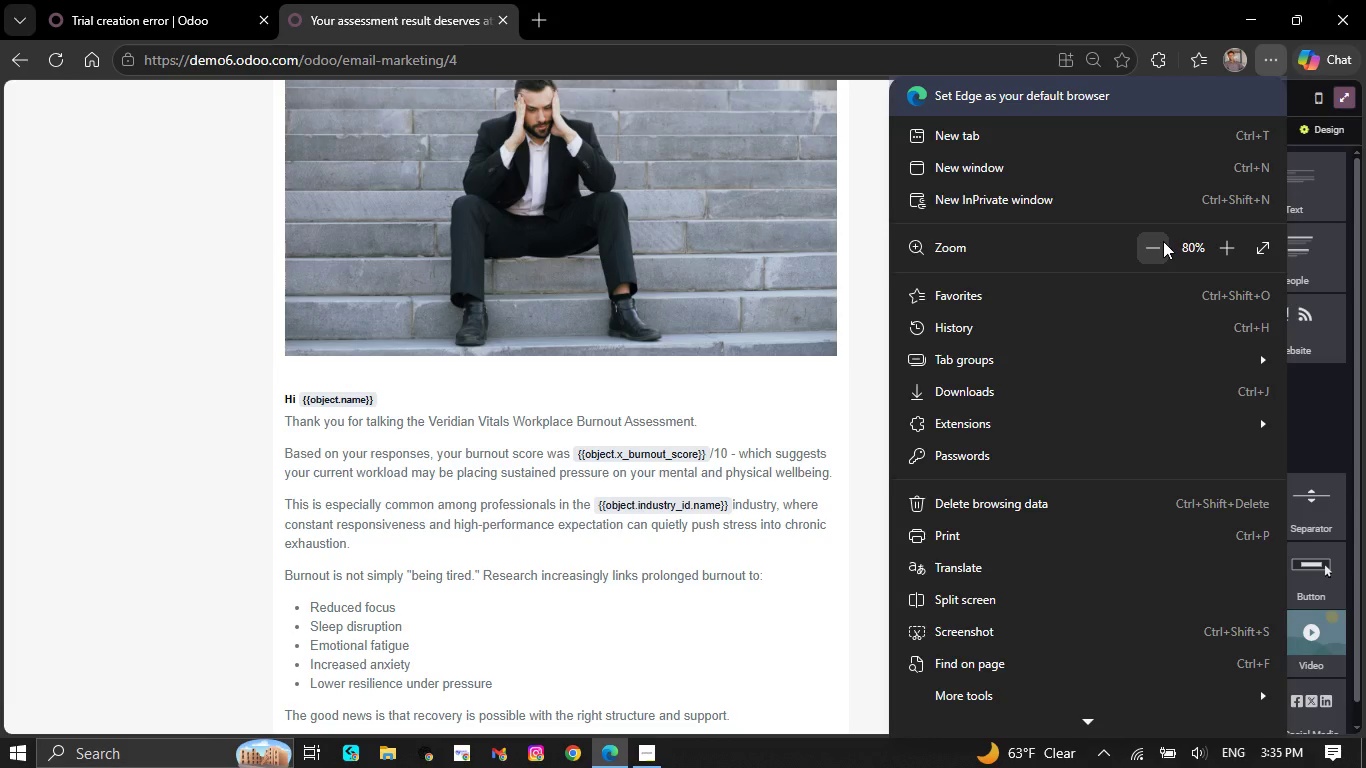 
wait(12.47)
 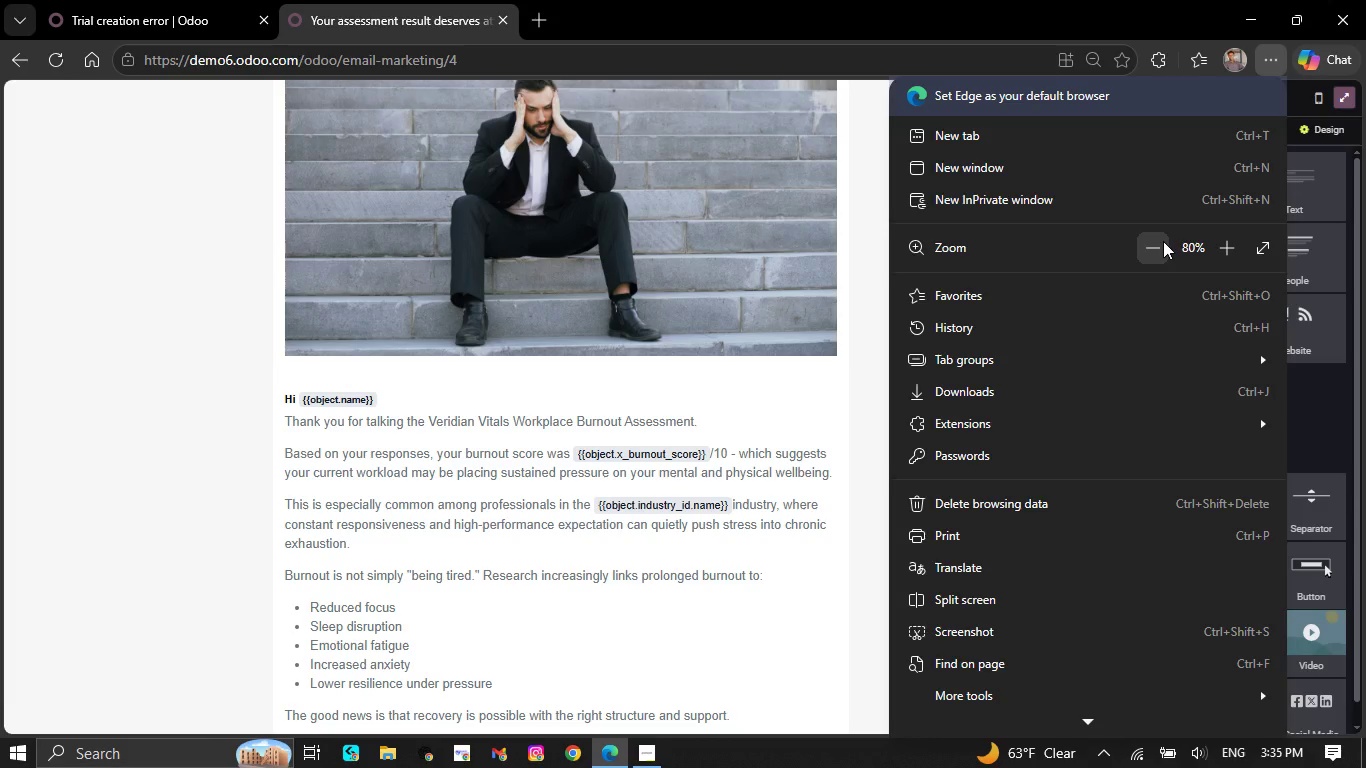 
left_click([1158, 243])
 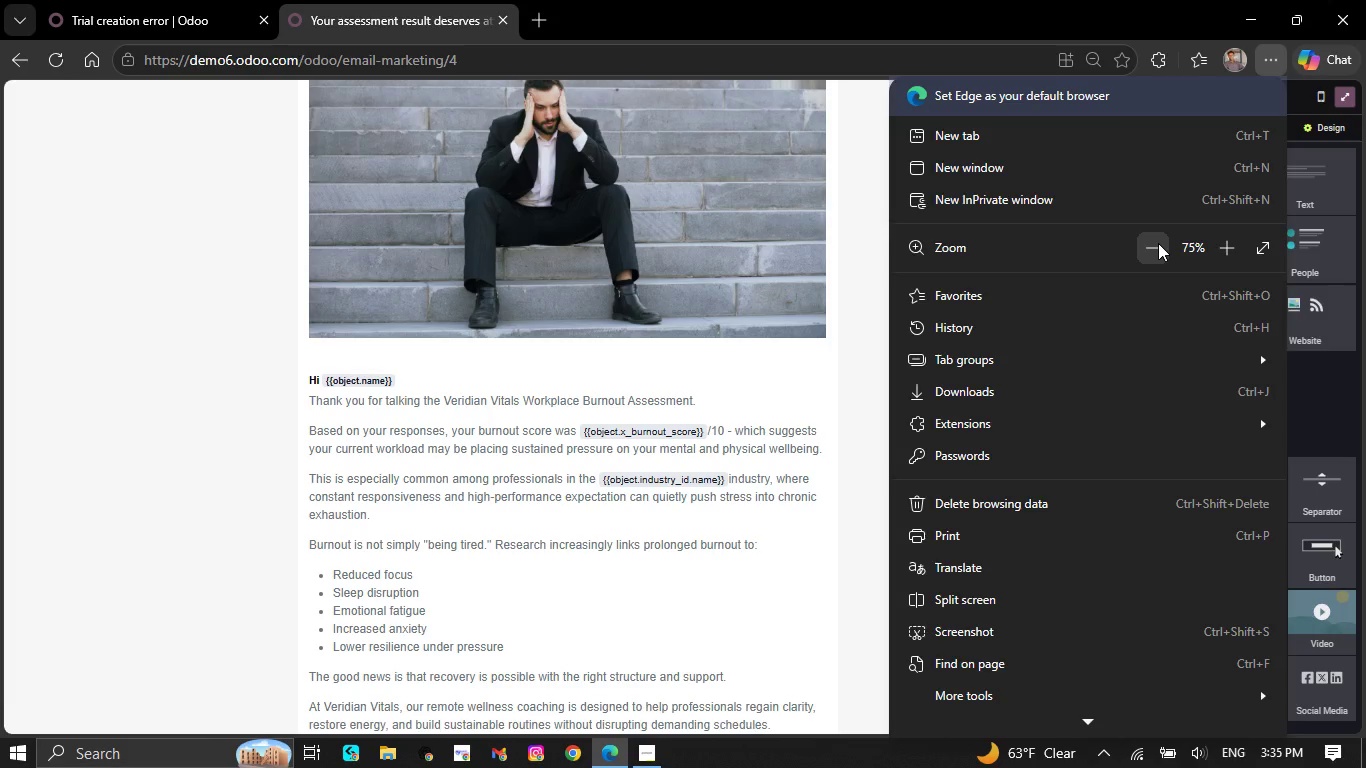 
left_click([1158, 243])
 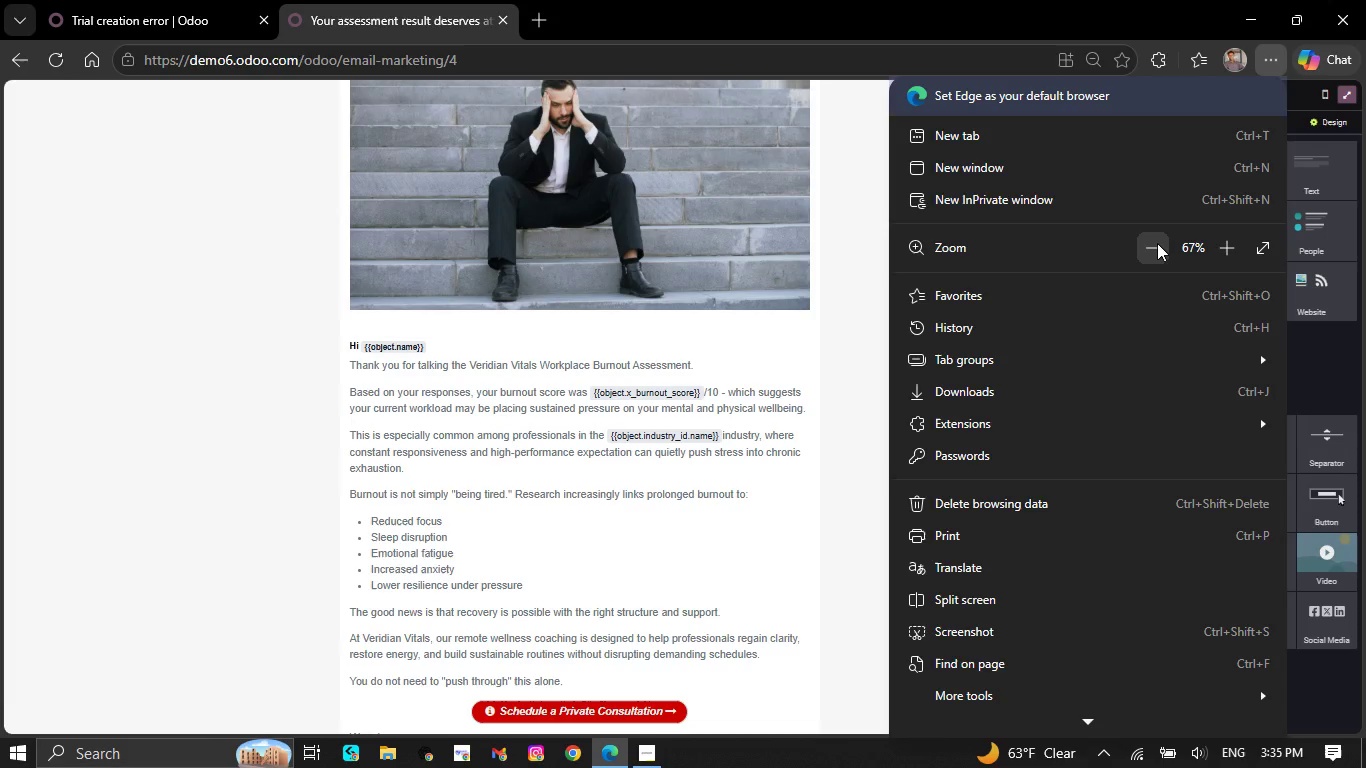 
left_click([1156, 243])
 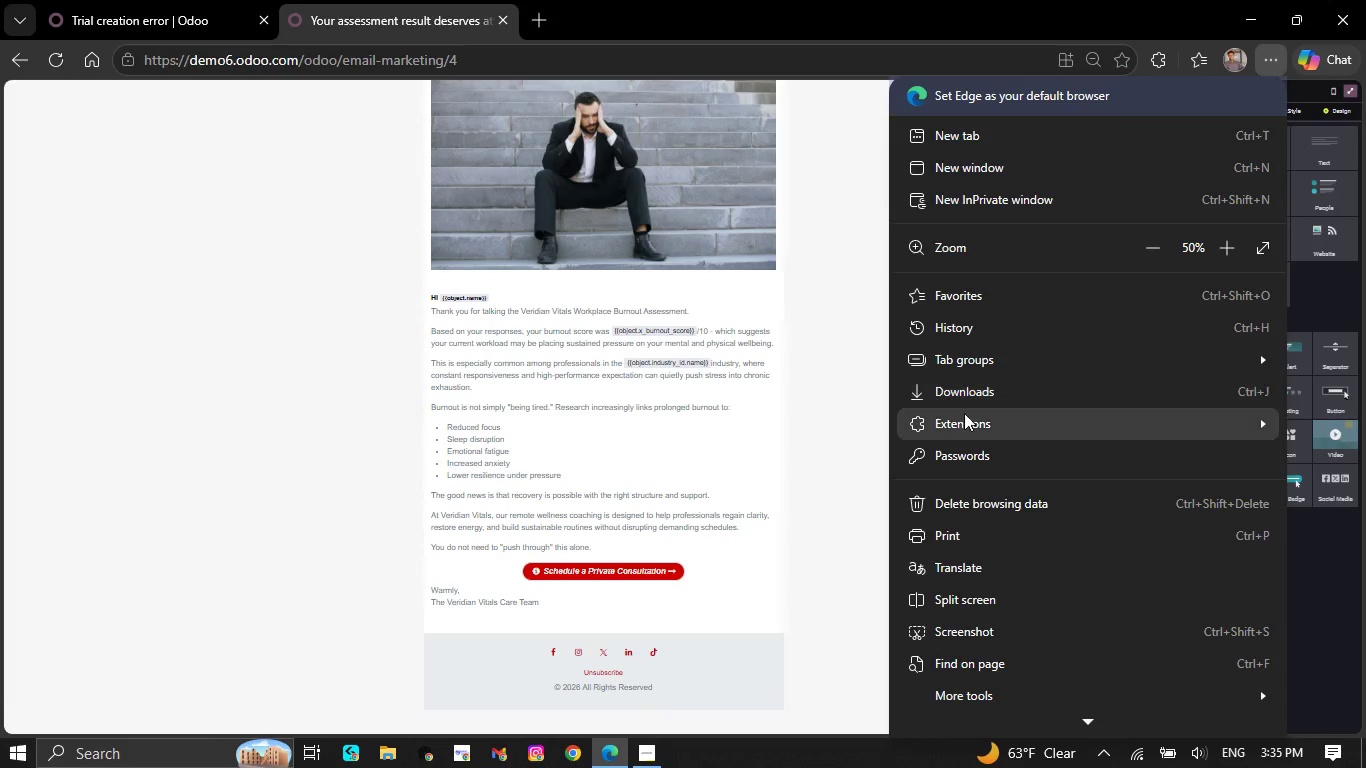 
left_click([850, 404])
 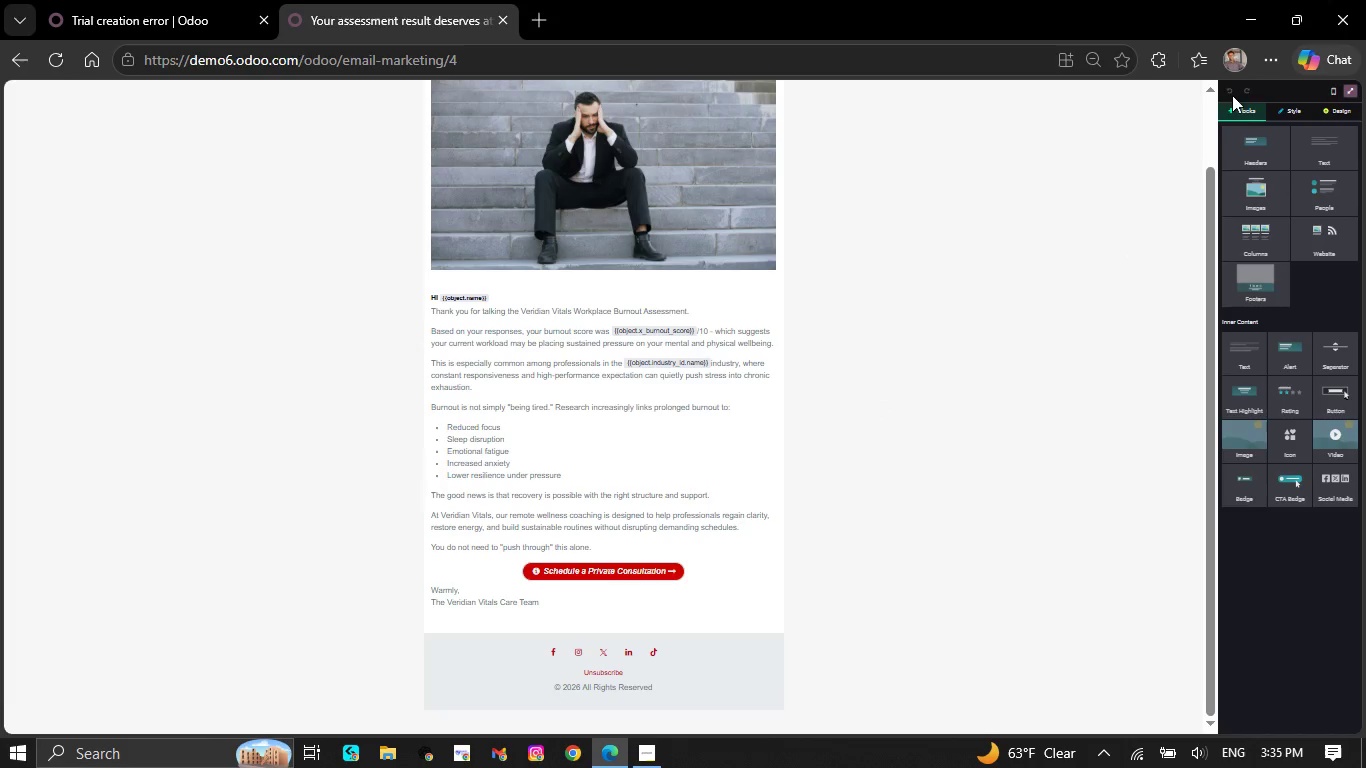 
left_click([1273, 59])
 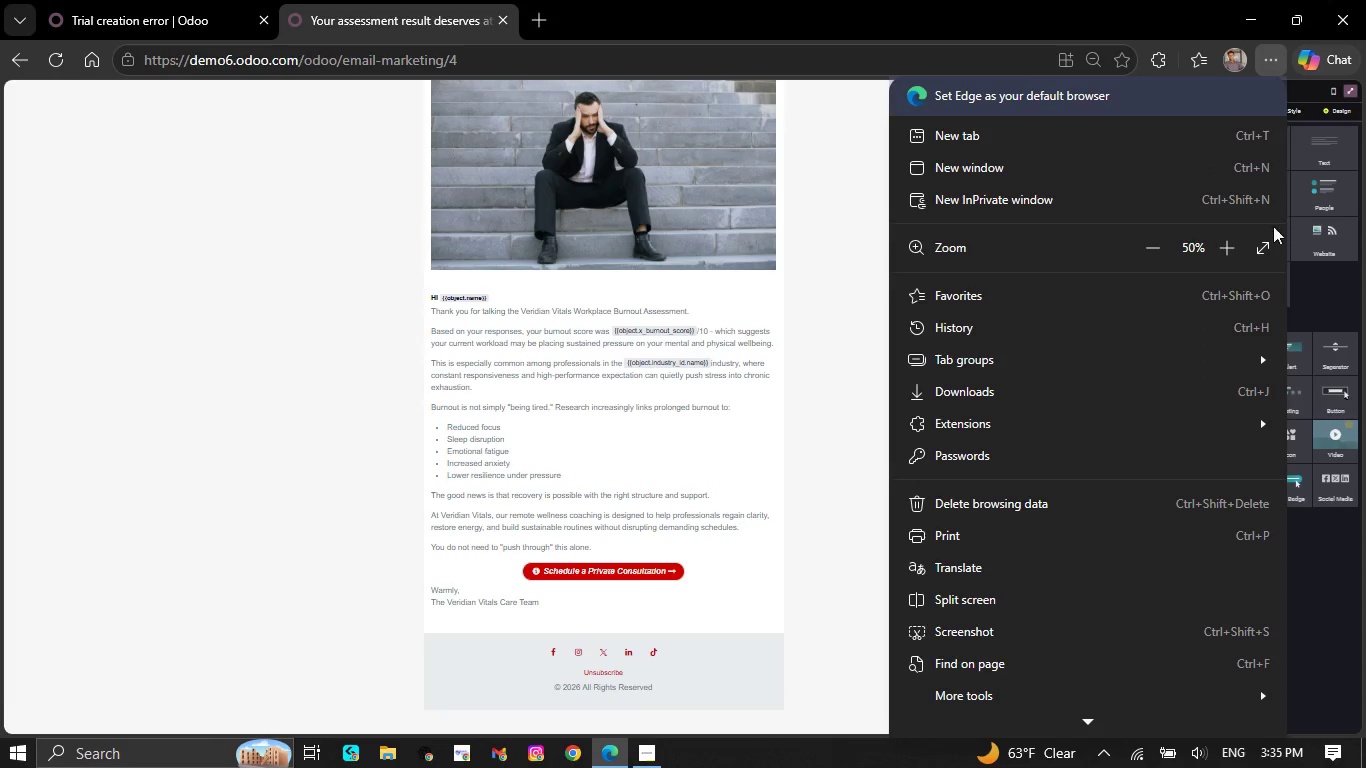 
left_click([1260, 246])
 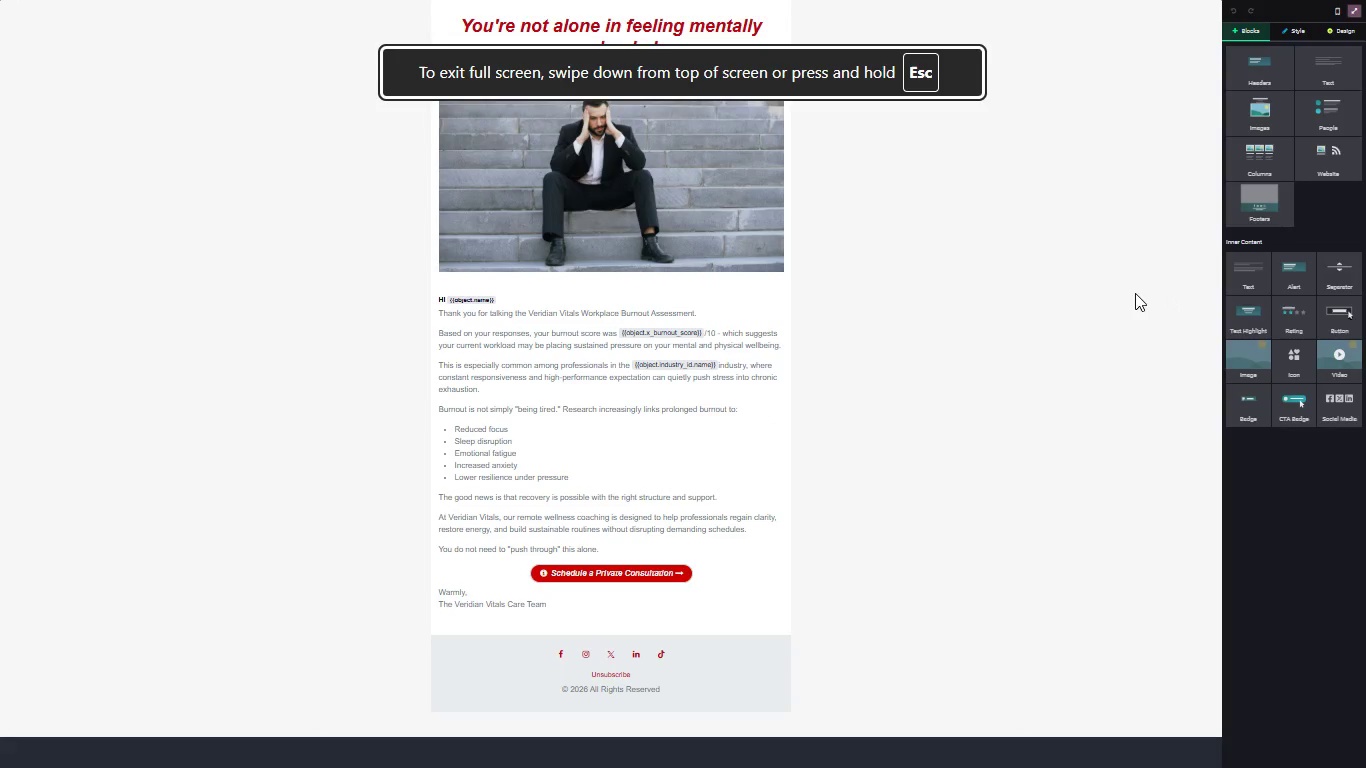 
left_click([1093, 291])
 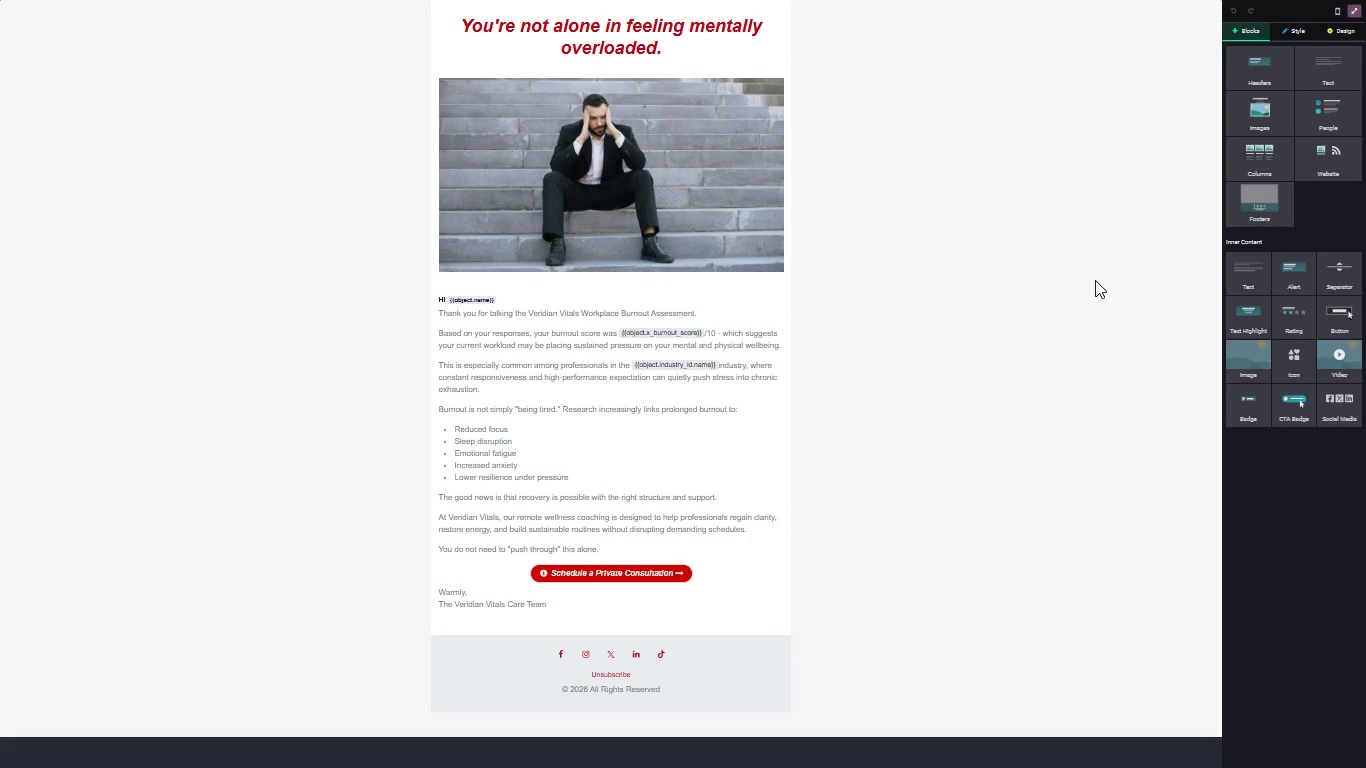 
wait(8.81)
 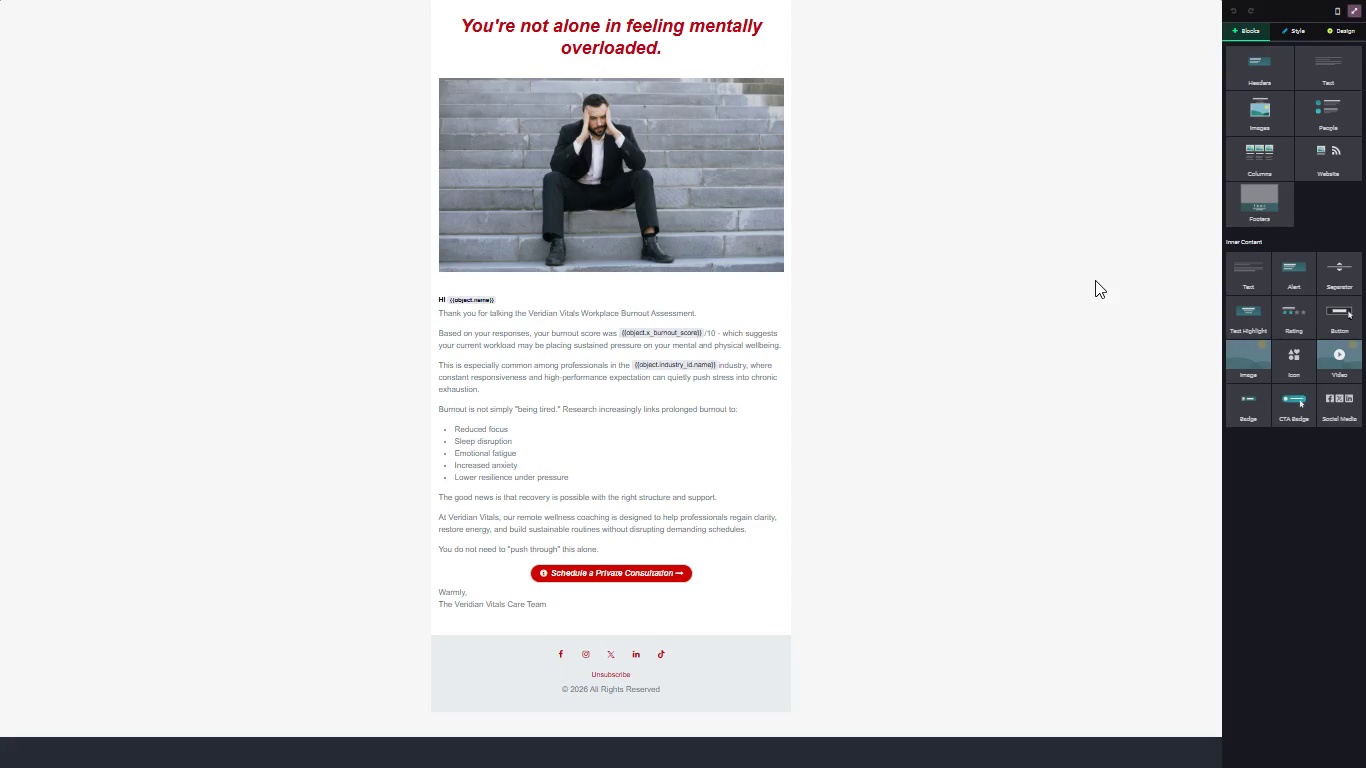 
hold_key(key=MetaLeft, duration=1.38)
 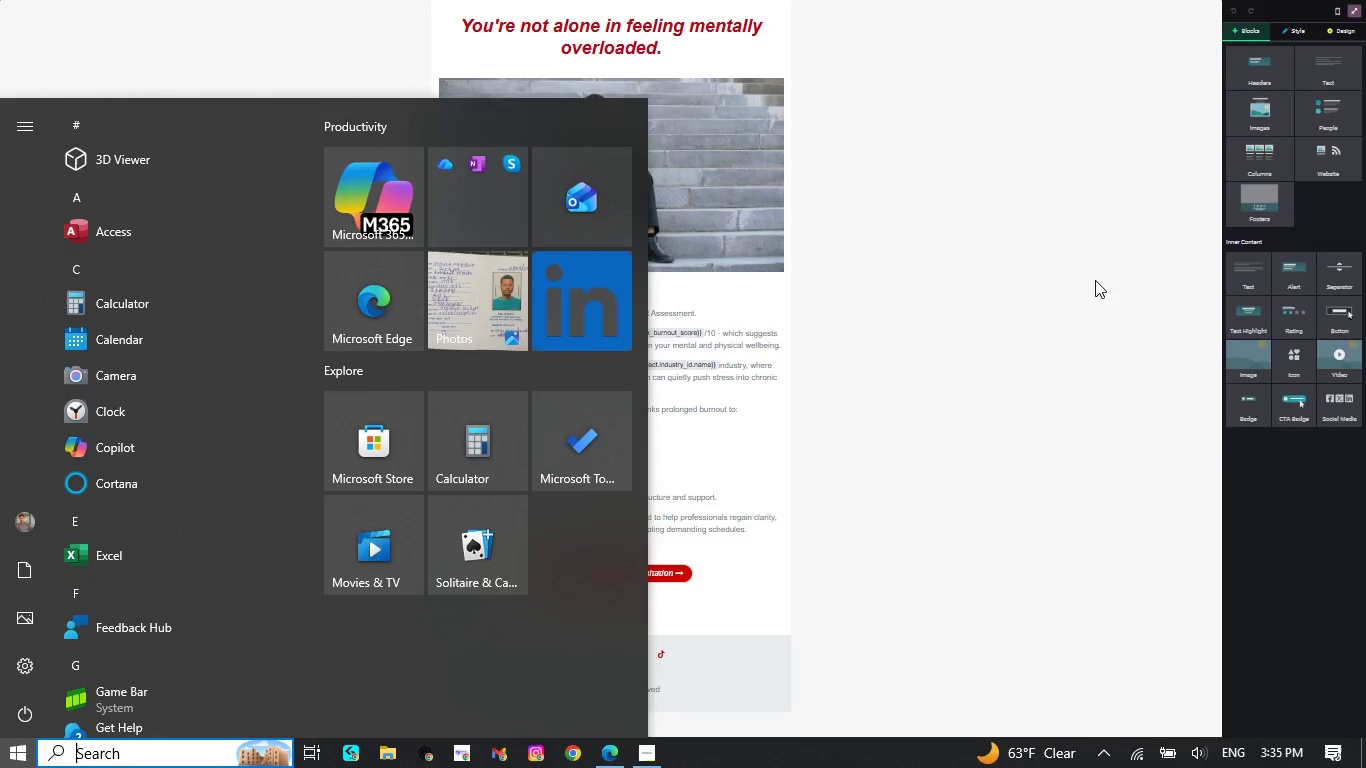 
key(Meta+MetaLeft)
 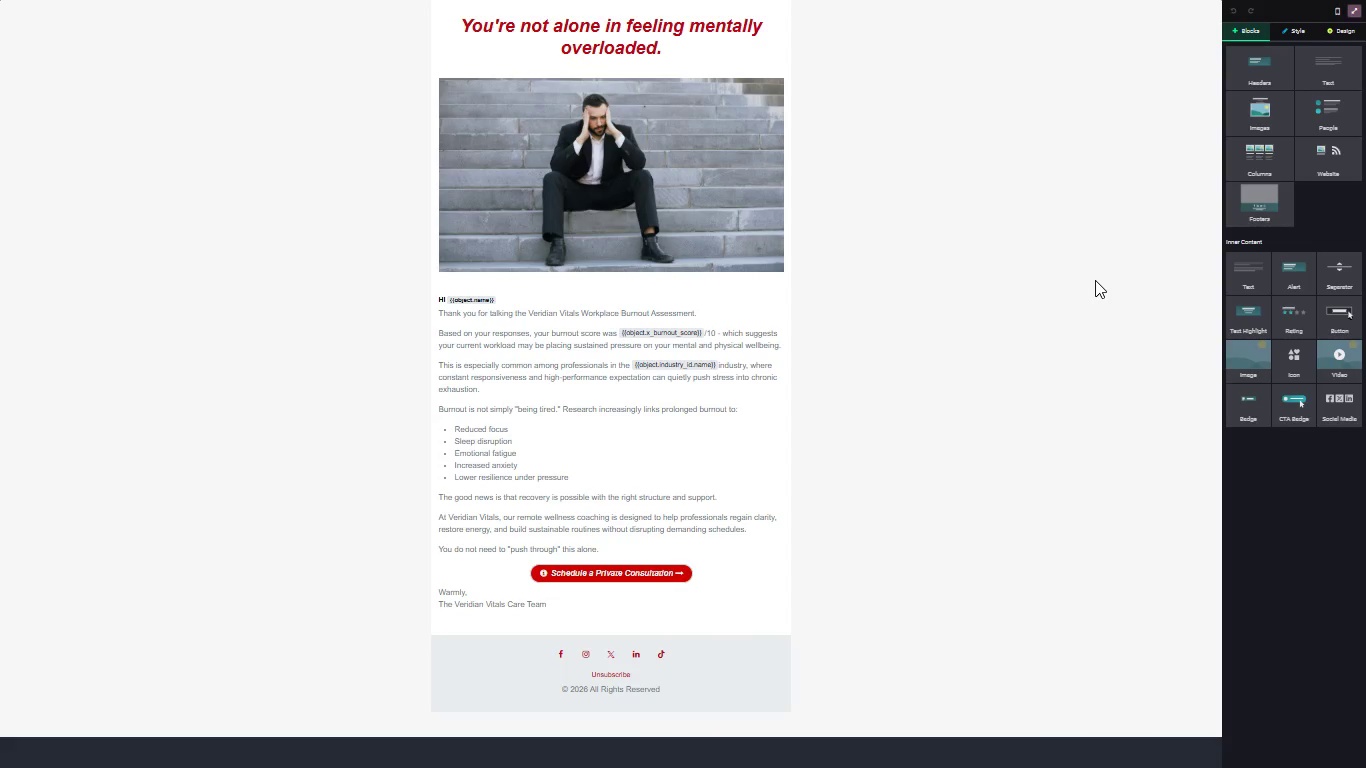 
key(Meta+PrintScreen)
 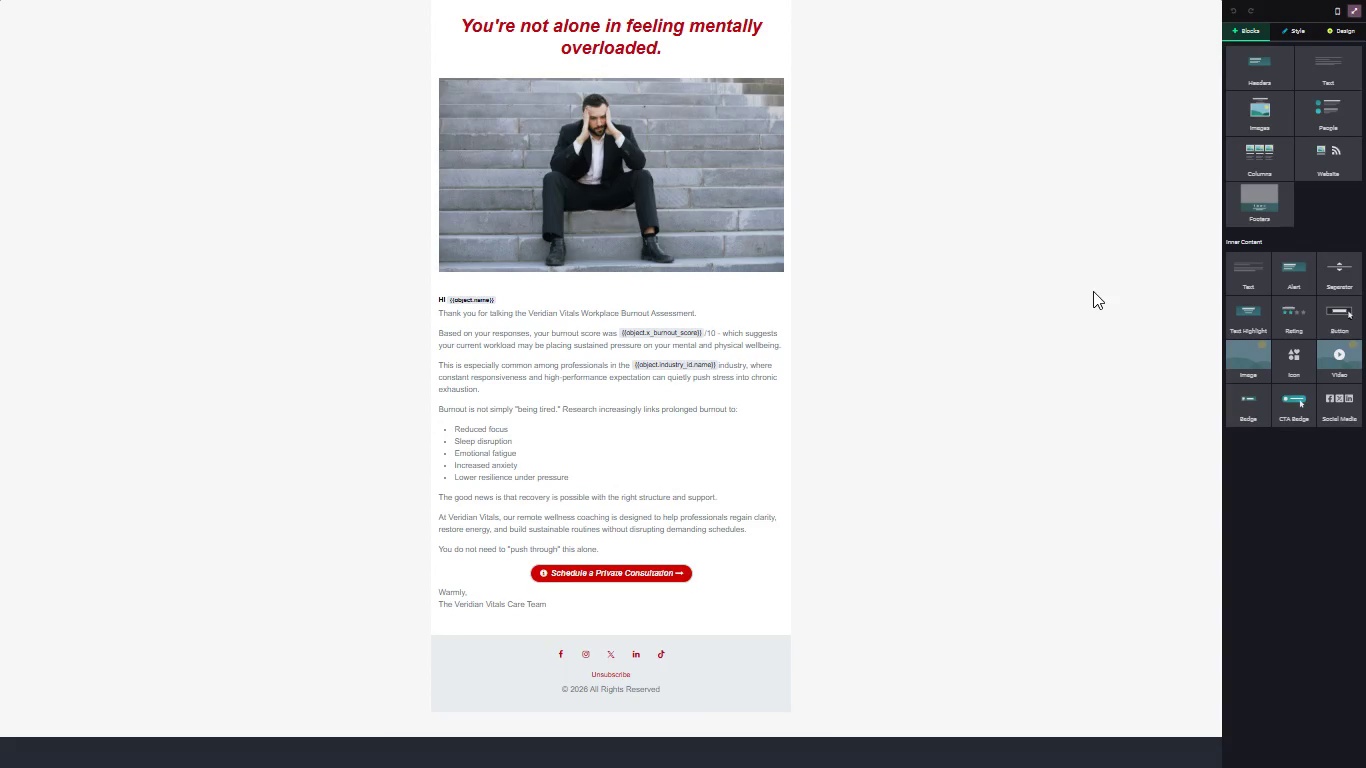 
key(Control+Equal)
 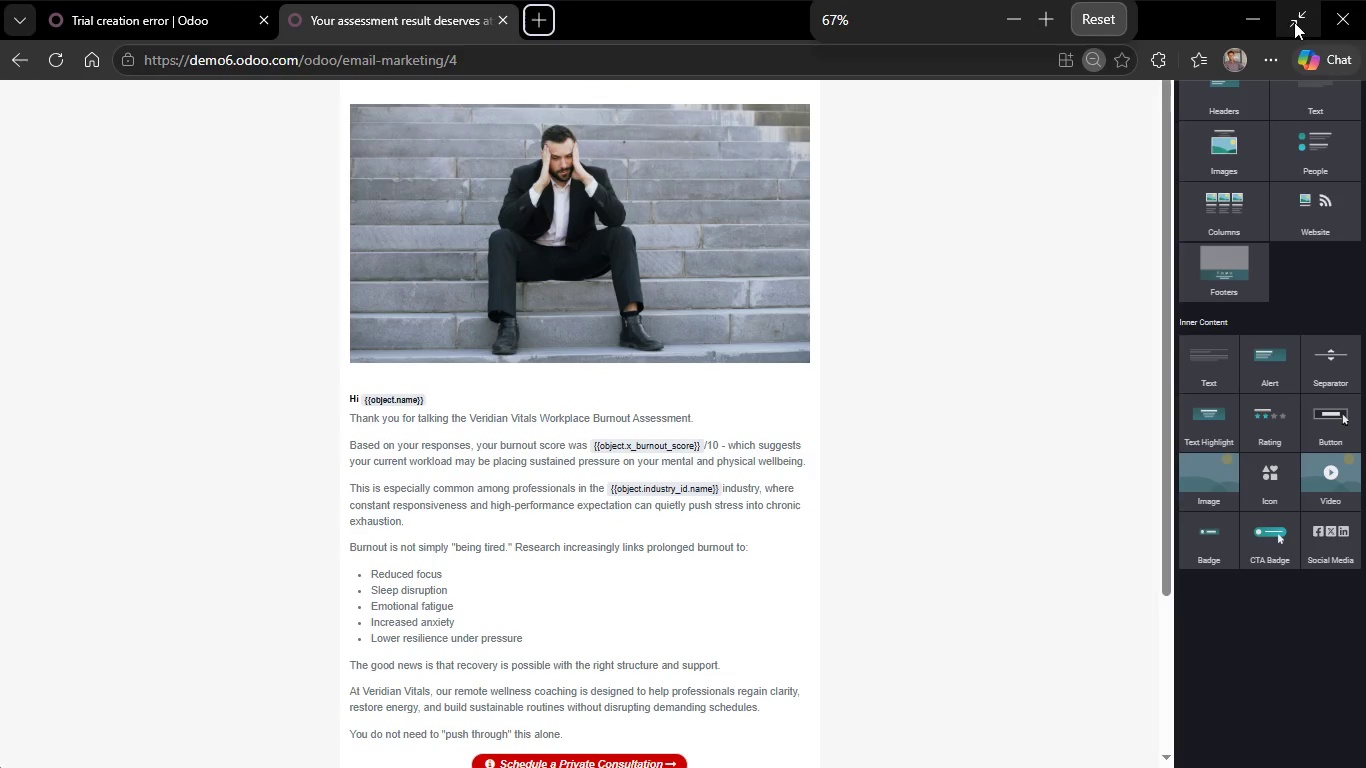 
left_click([996, 260])
 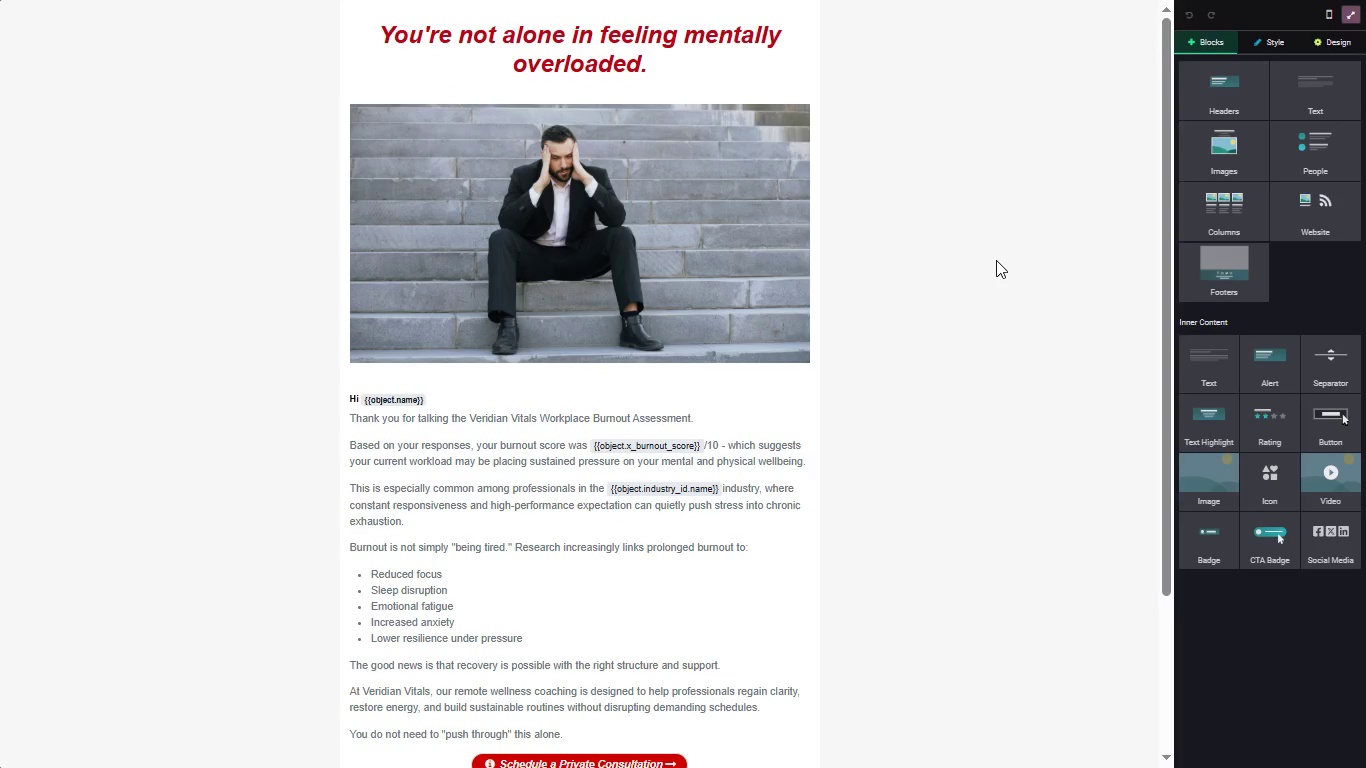 
left_click_drag(start_coordinate=[996, 260], to_coordinate=[1001, 228])
 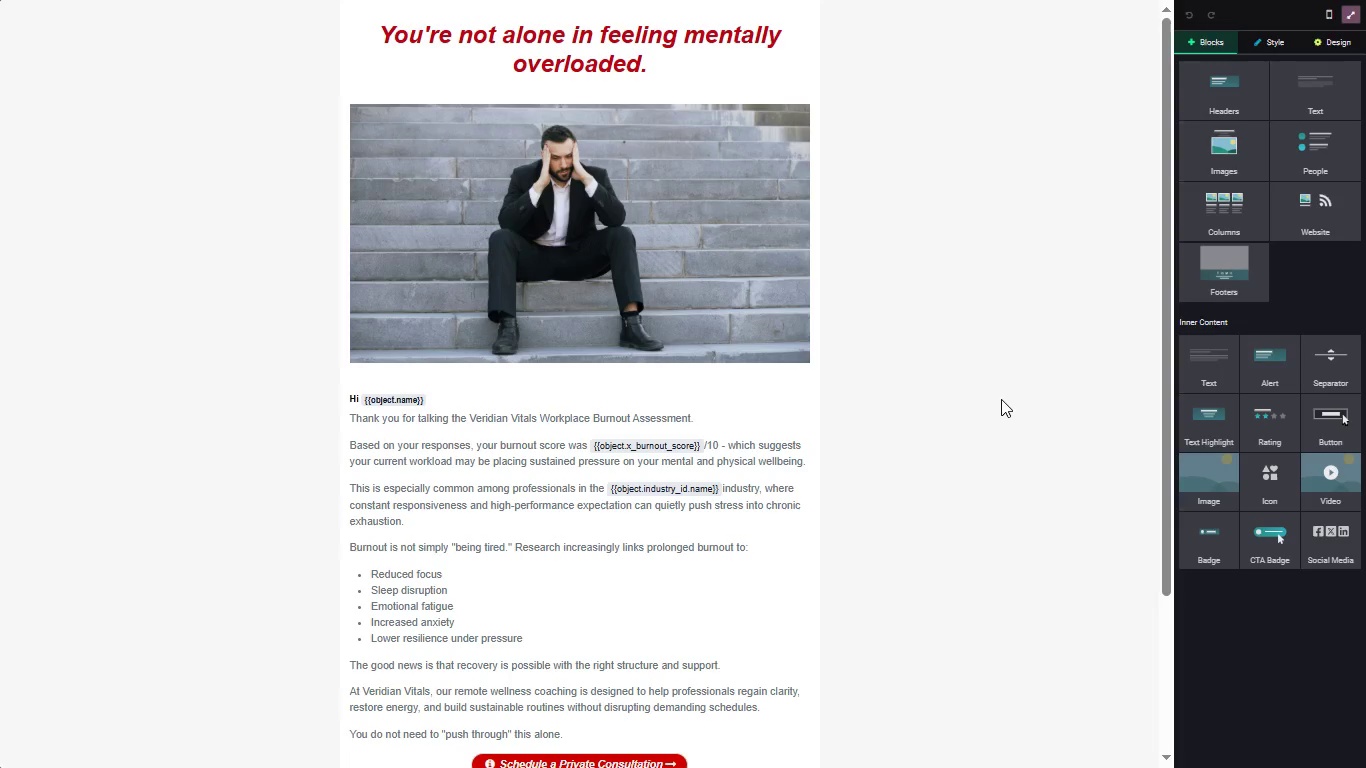 
left_click_drag(start_coordinate=[1001, 399], to_coordinate=[999, 370])
 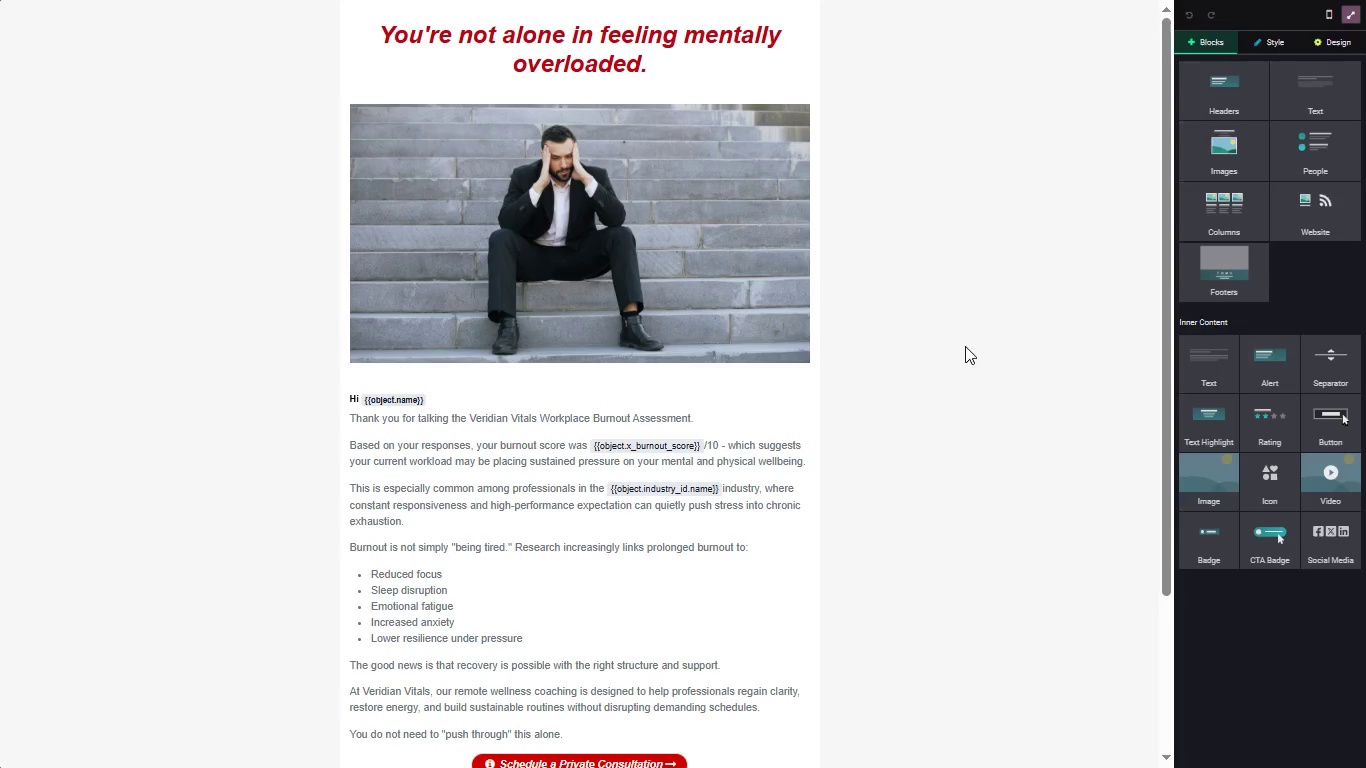 
scroll: coordinate [968, 387], scroll_direction: none, amount: 0.0
 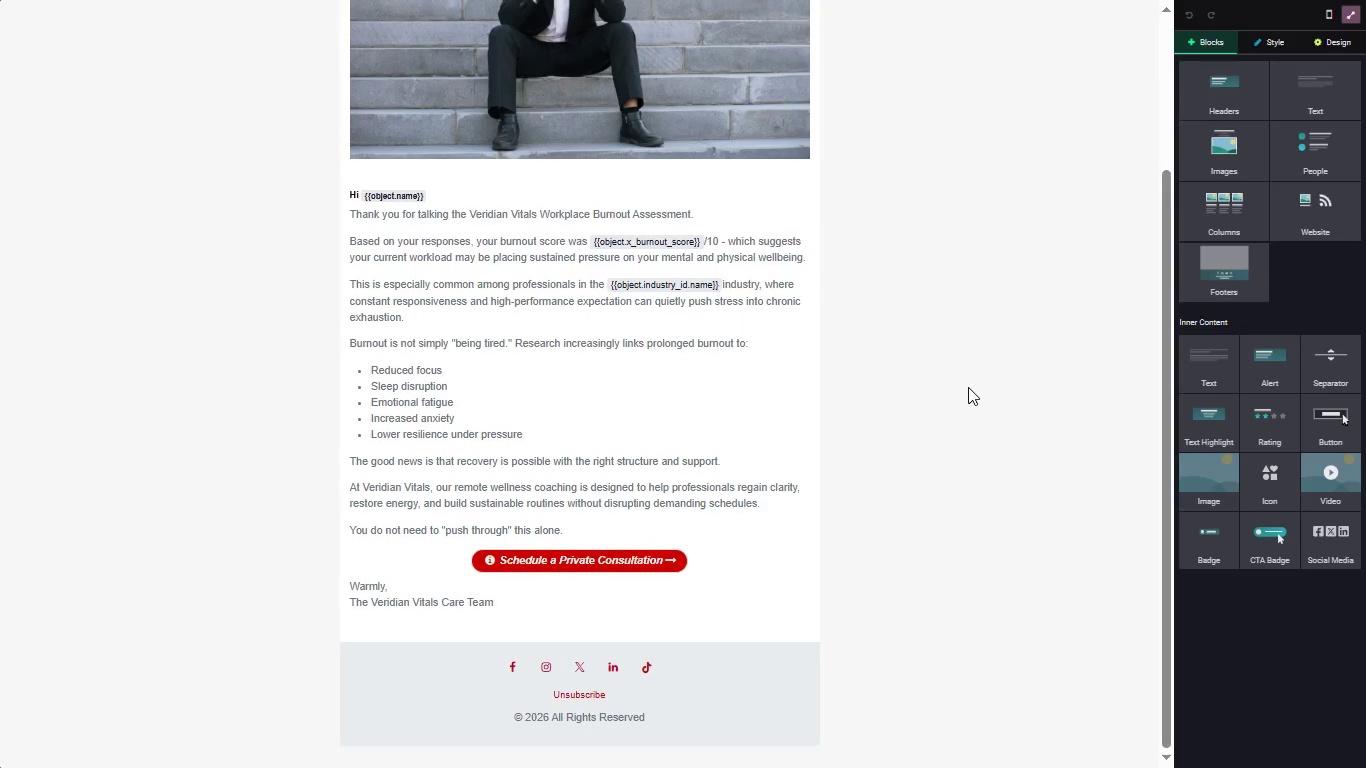 
scroll: coordinate [968, 387], scroll_direction: up, amount: 3.0
 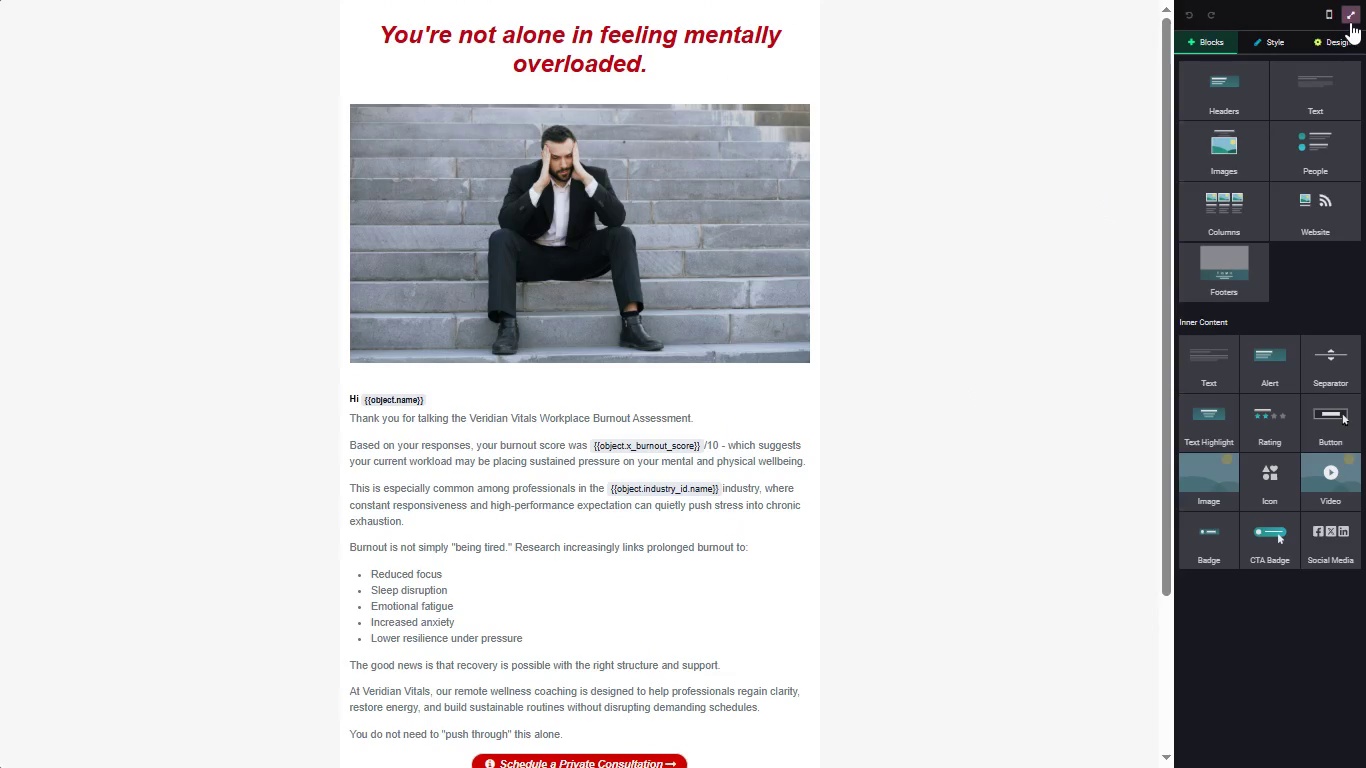 
left_click([1349, 21])
 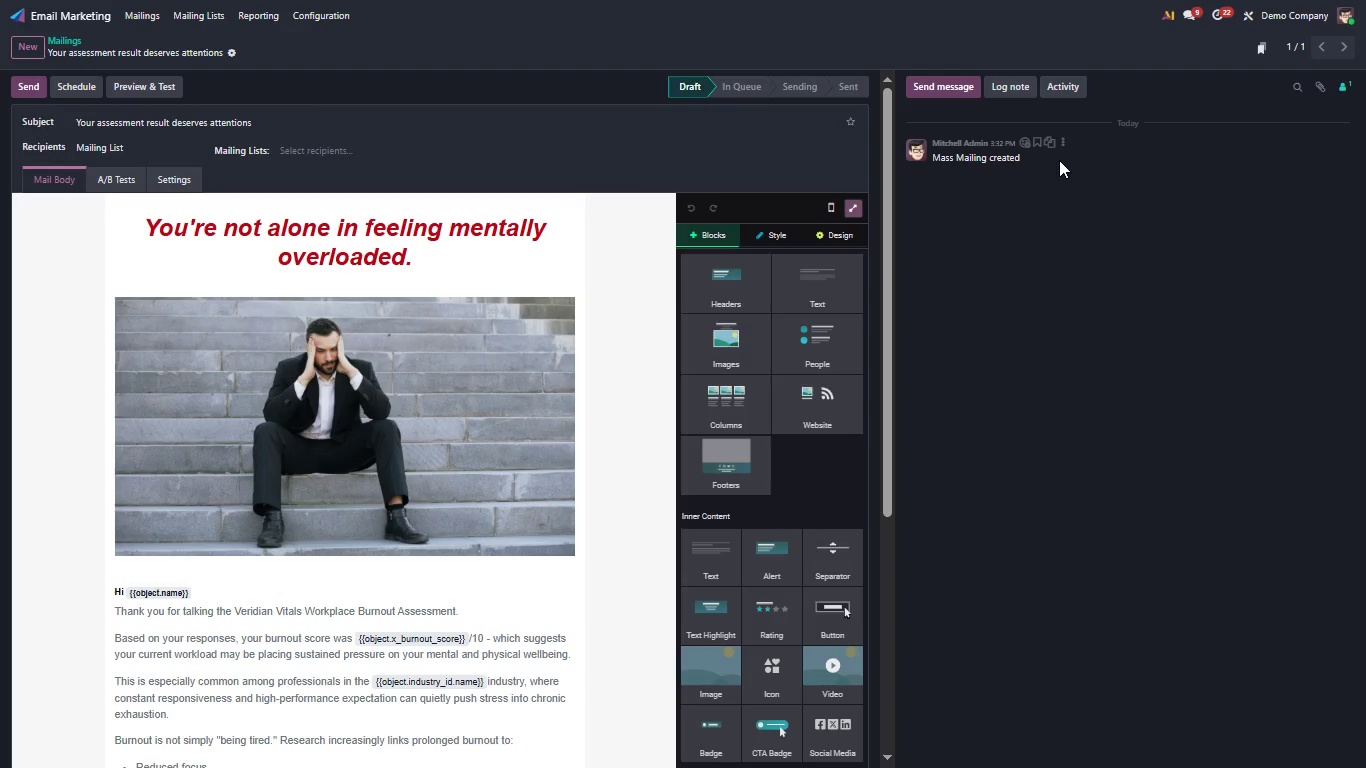 
wait(5.81)
 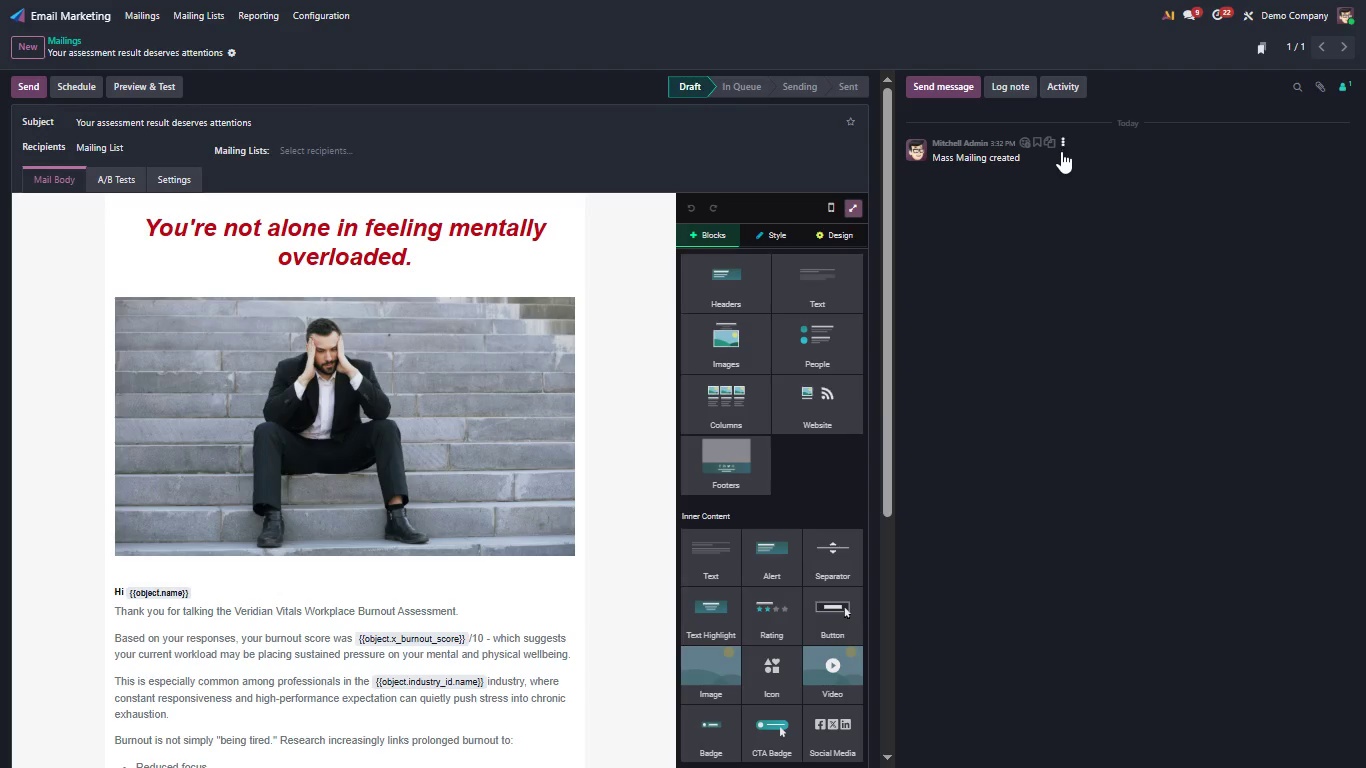 
key(Control+Equal)
 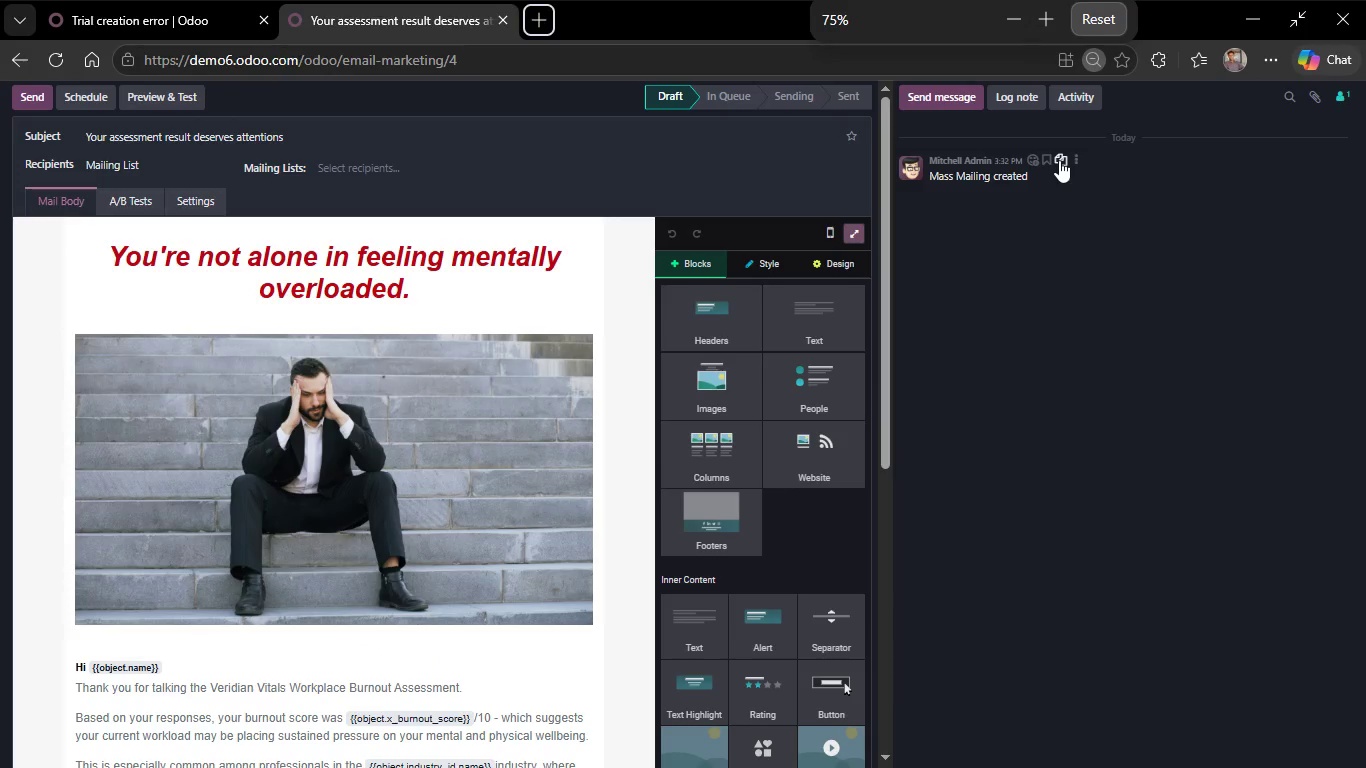 
key(Control+Equal)
 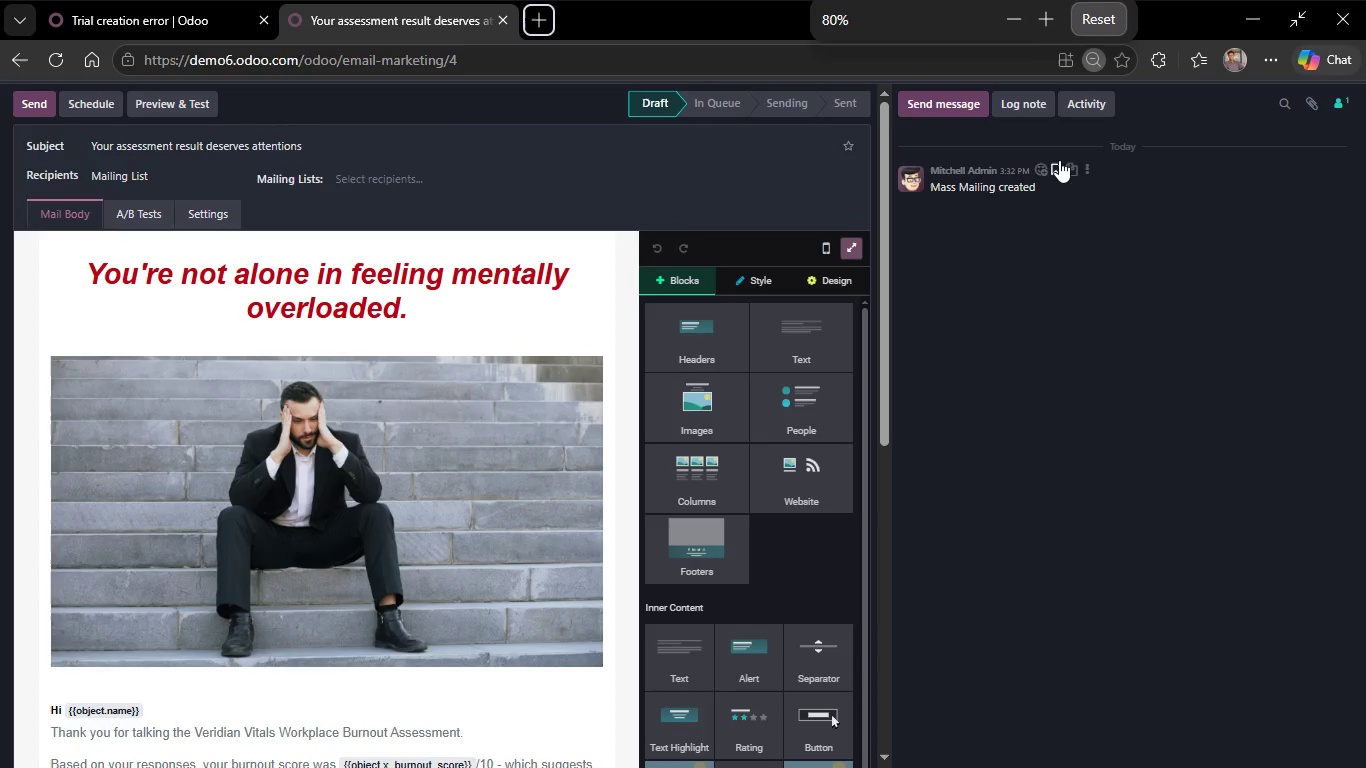 
key(Control+Equal)
 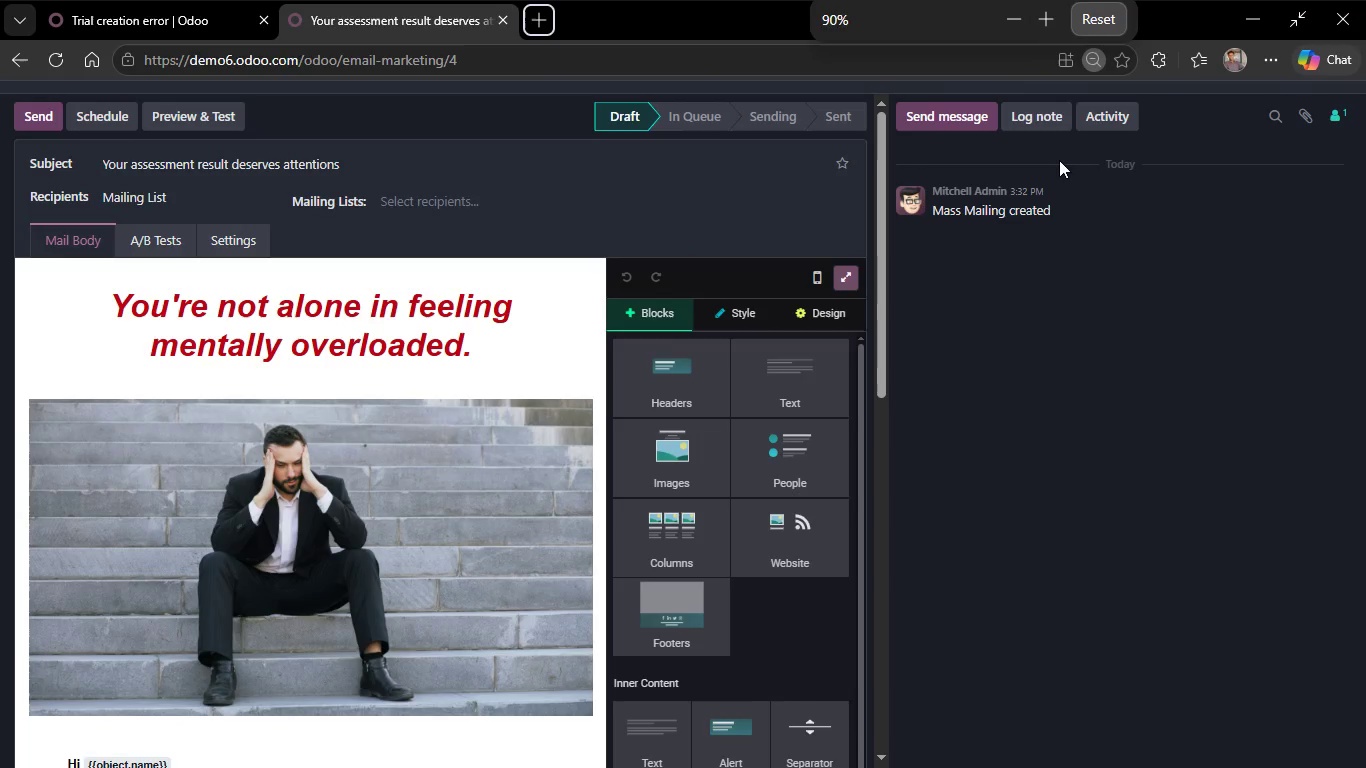 
key(Control+Equal)
 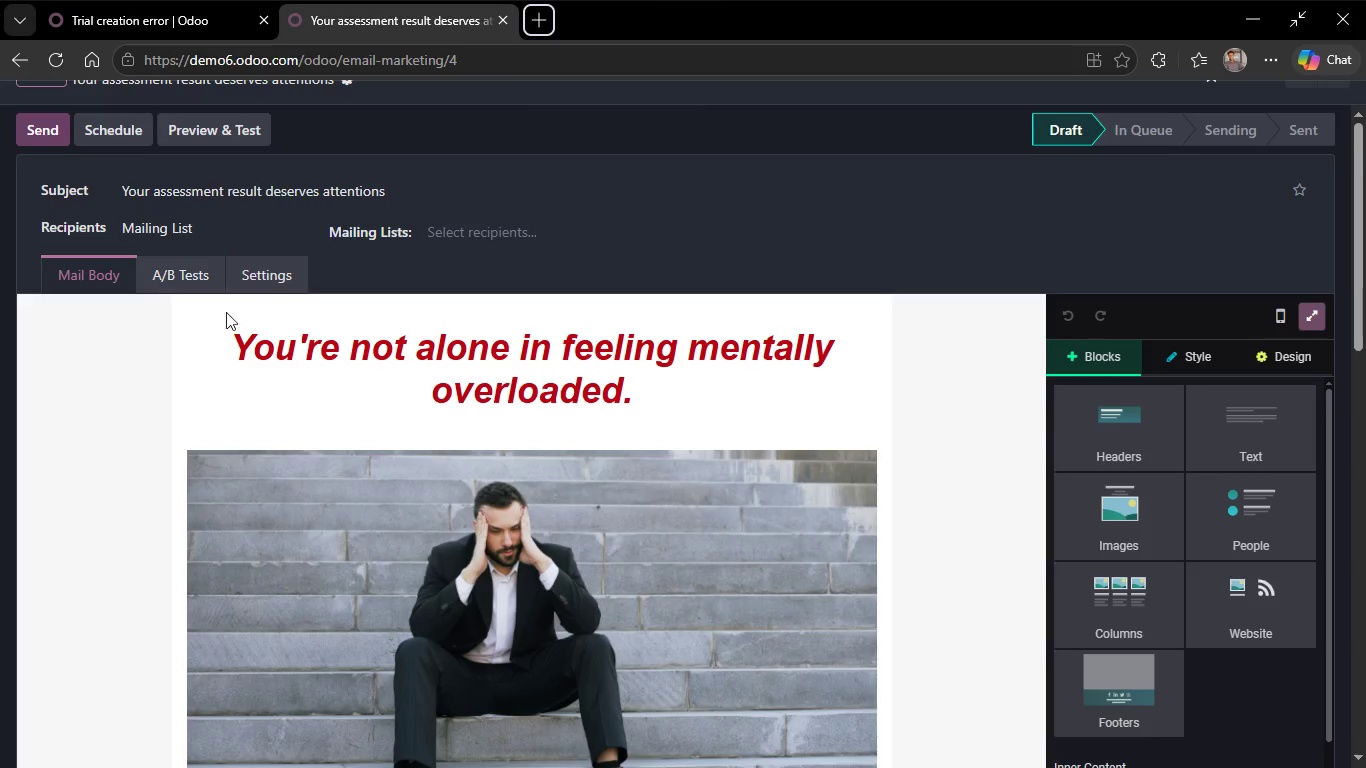 
scroll: coordinate [664, 260], scroll_direction: up, amount: 6.0
 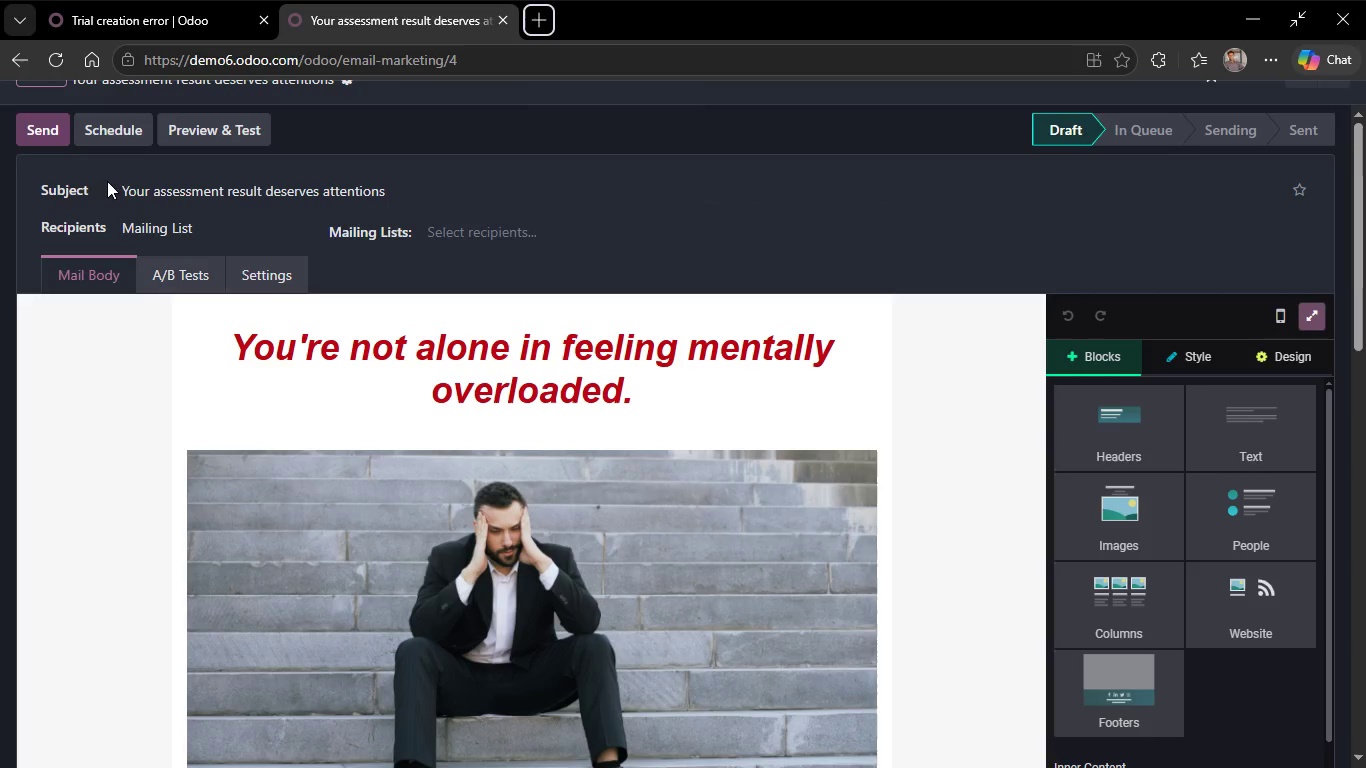 
left_click([584, 143])
 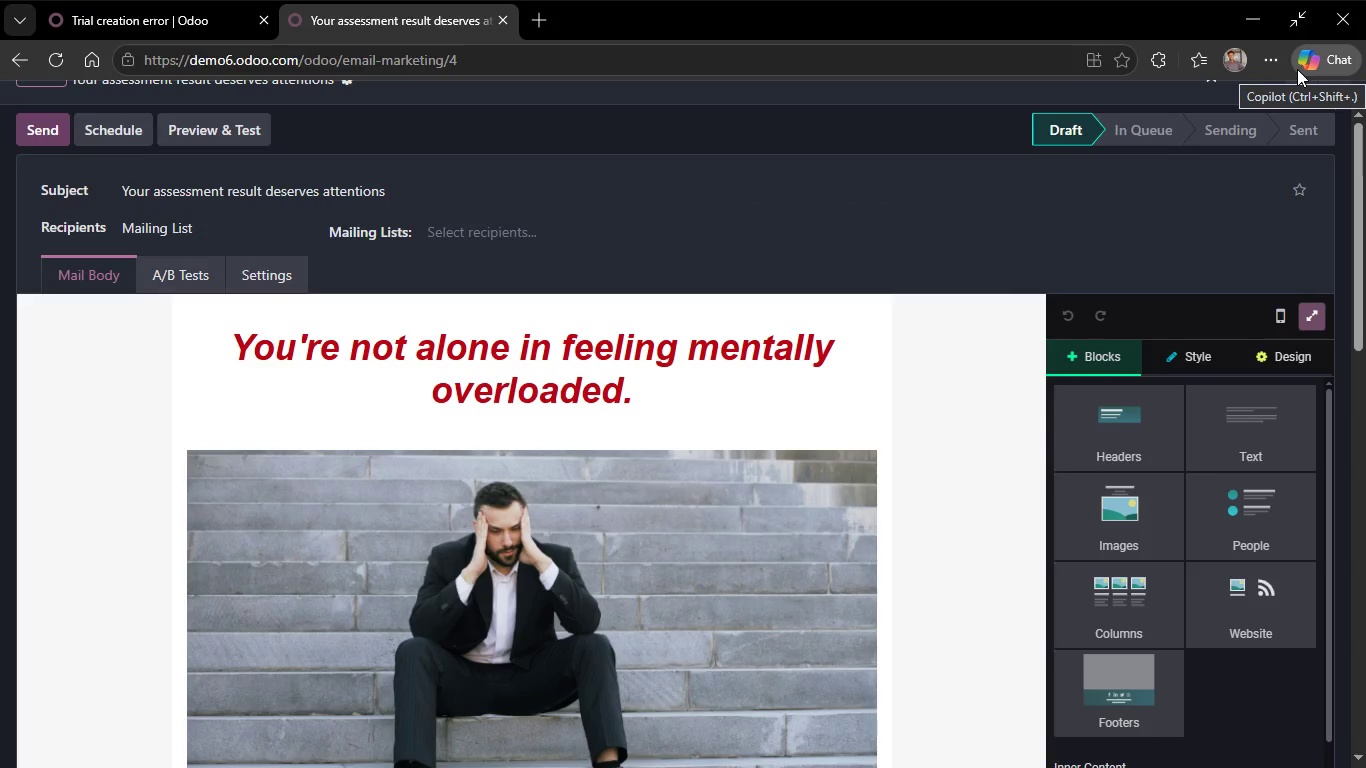 
wait(26.61)
 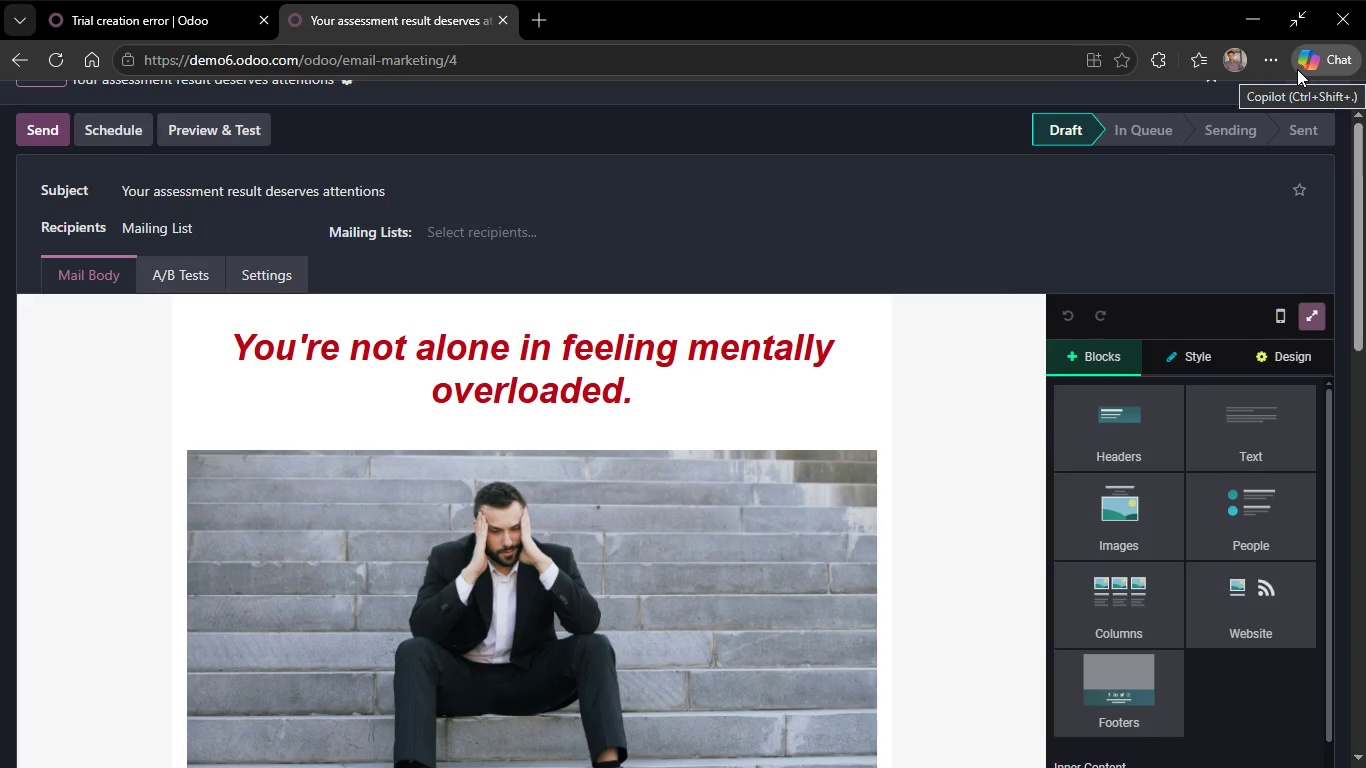 
left_click([1267, 62])
 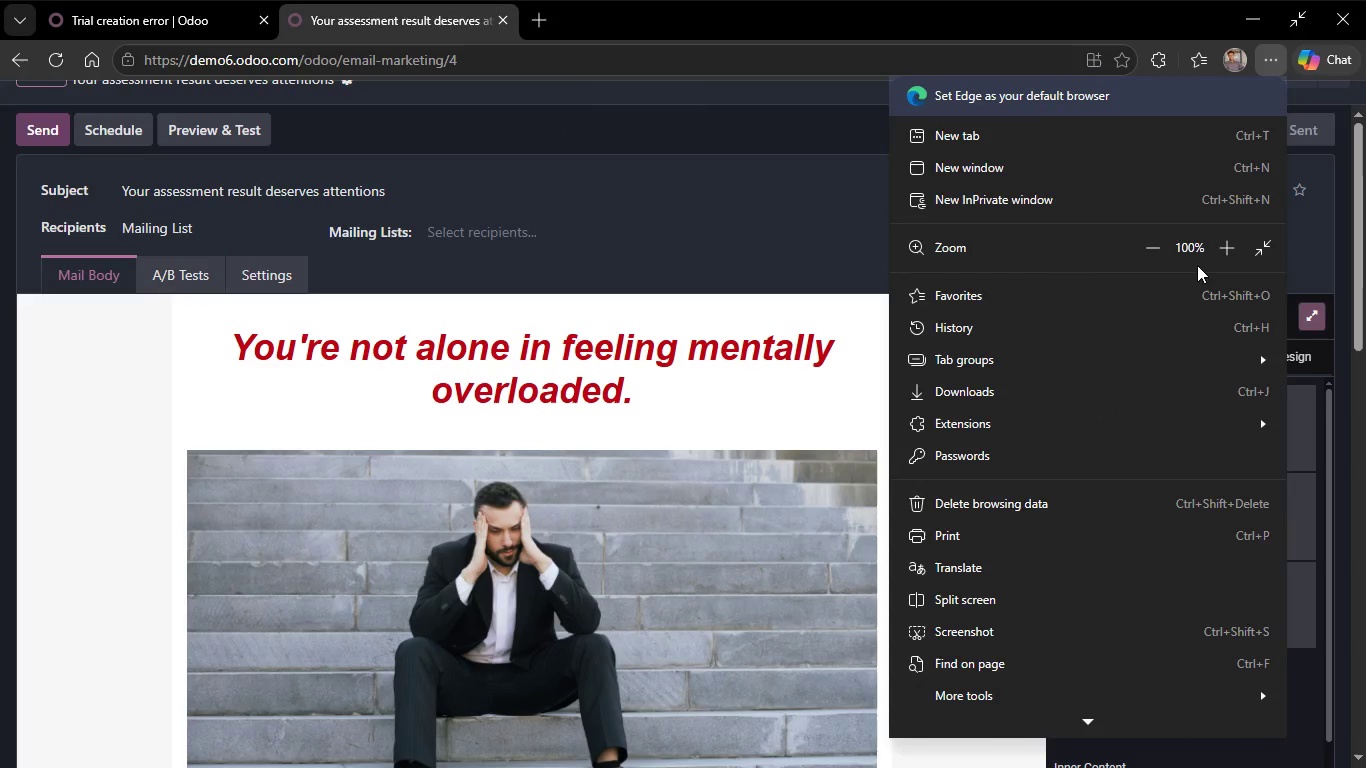 
left_click([1256, 256])
 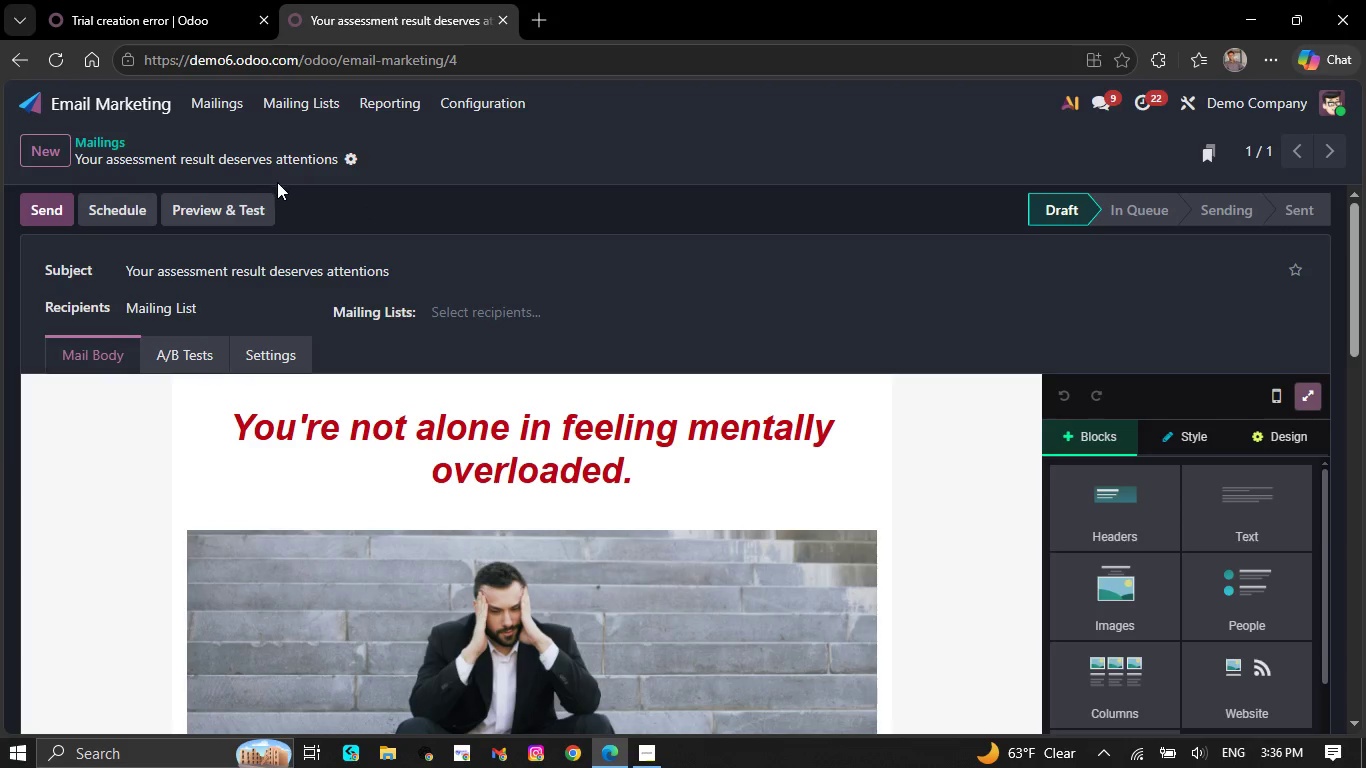 
left_click([350, 157])
 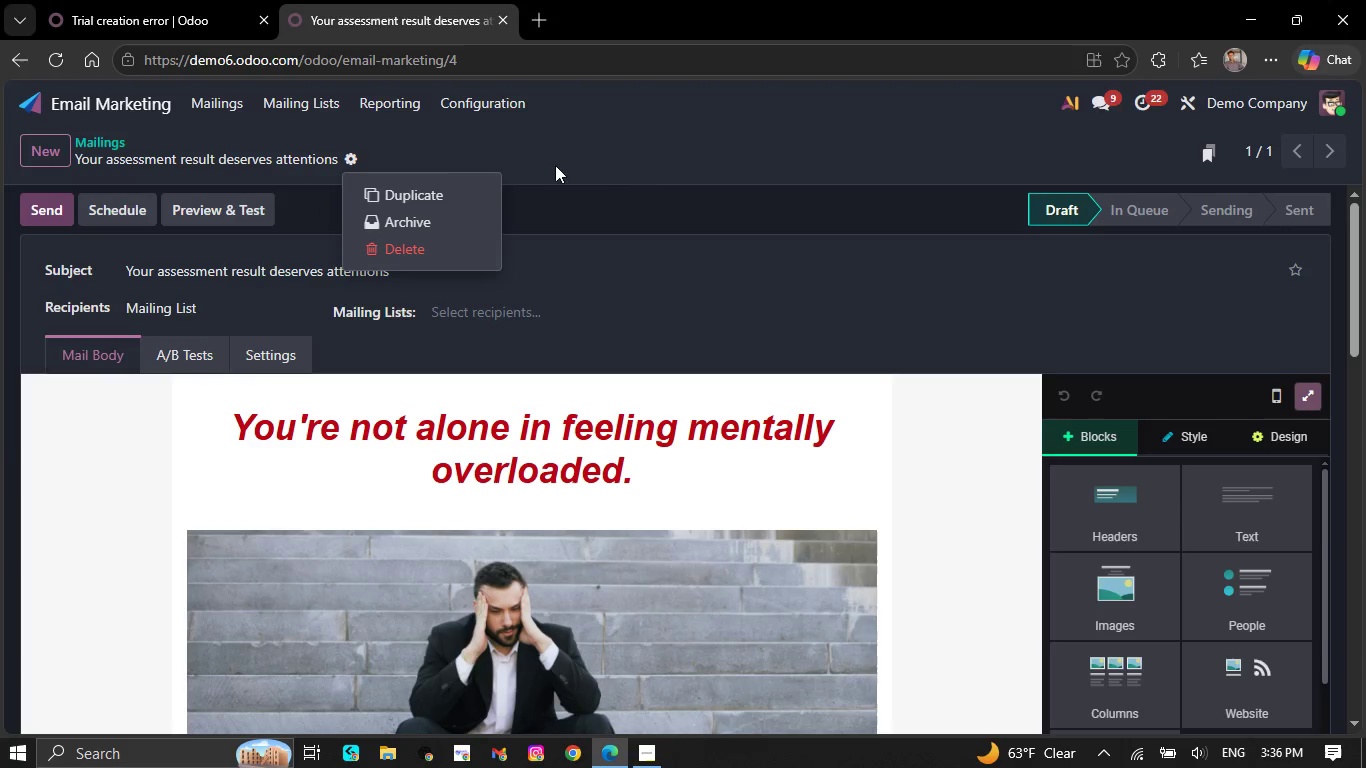 
left_click([643, 164])
 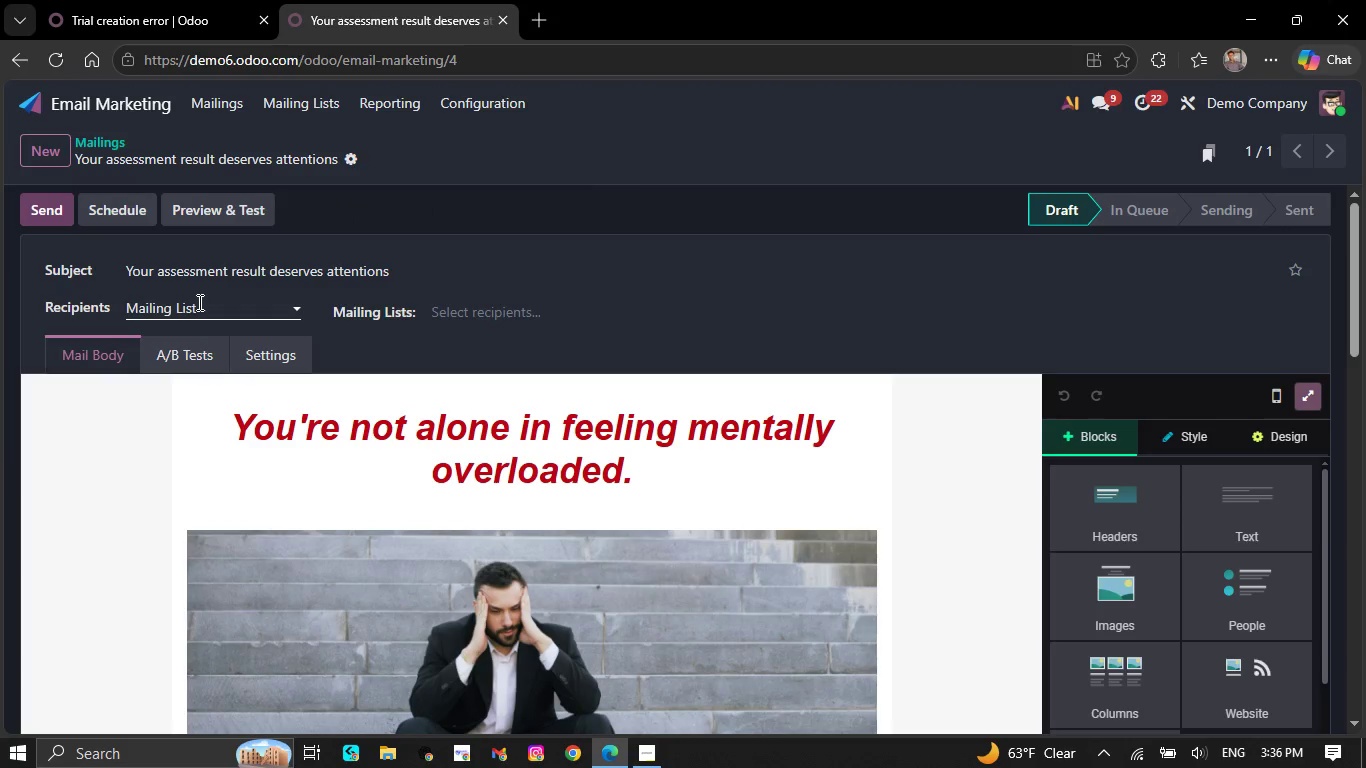 
left_click([216, 298])
 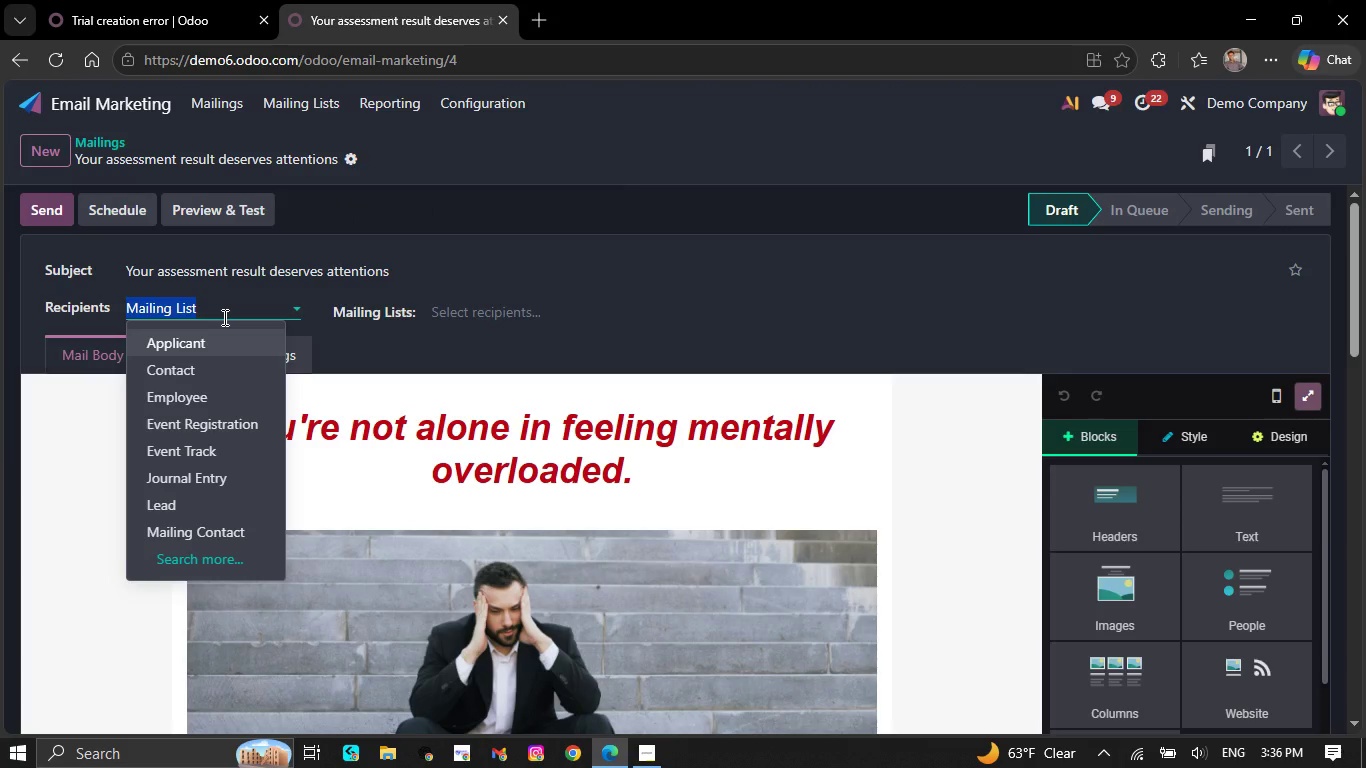 
wait(15.78)
 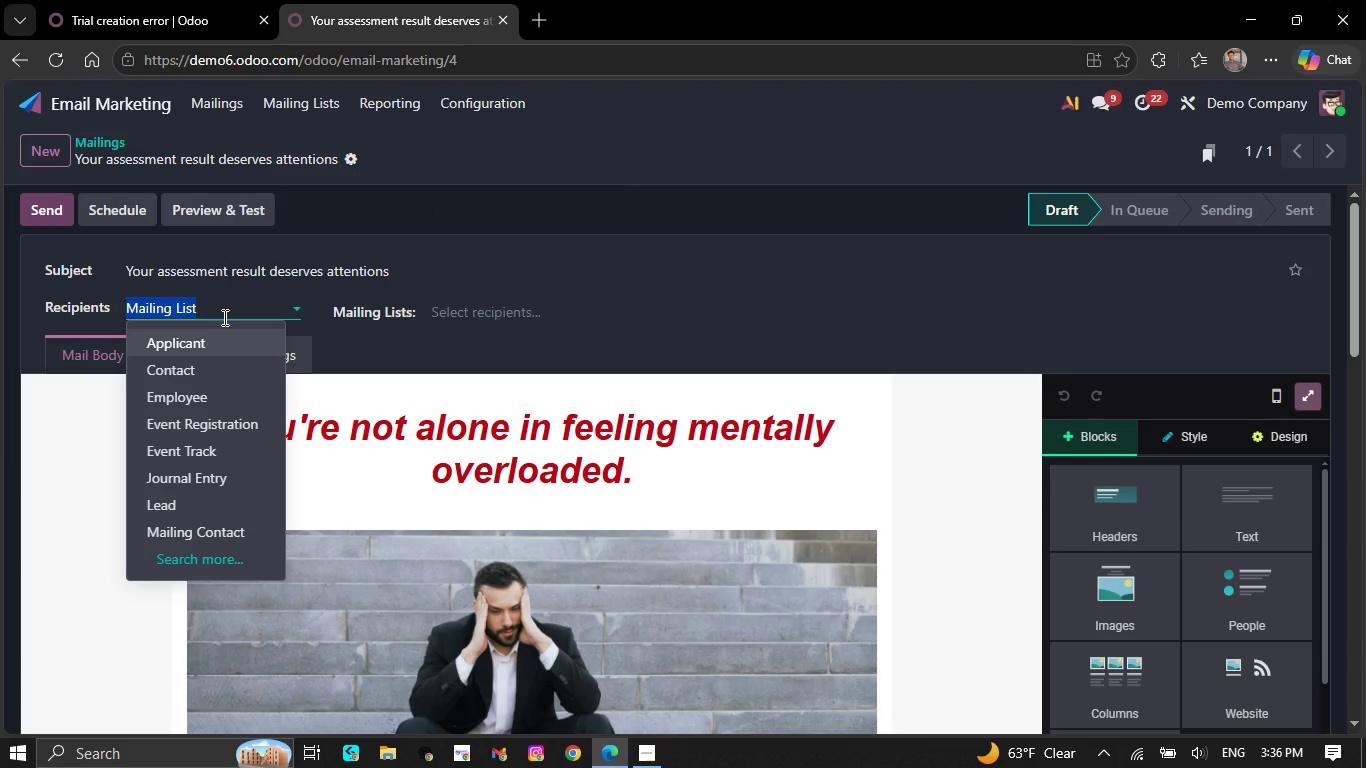 
left_click([495, 317])
 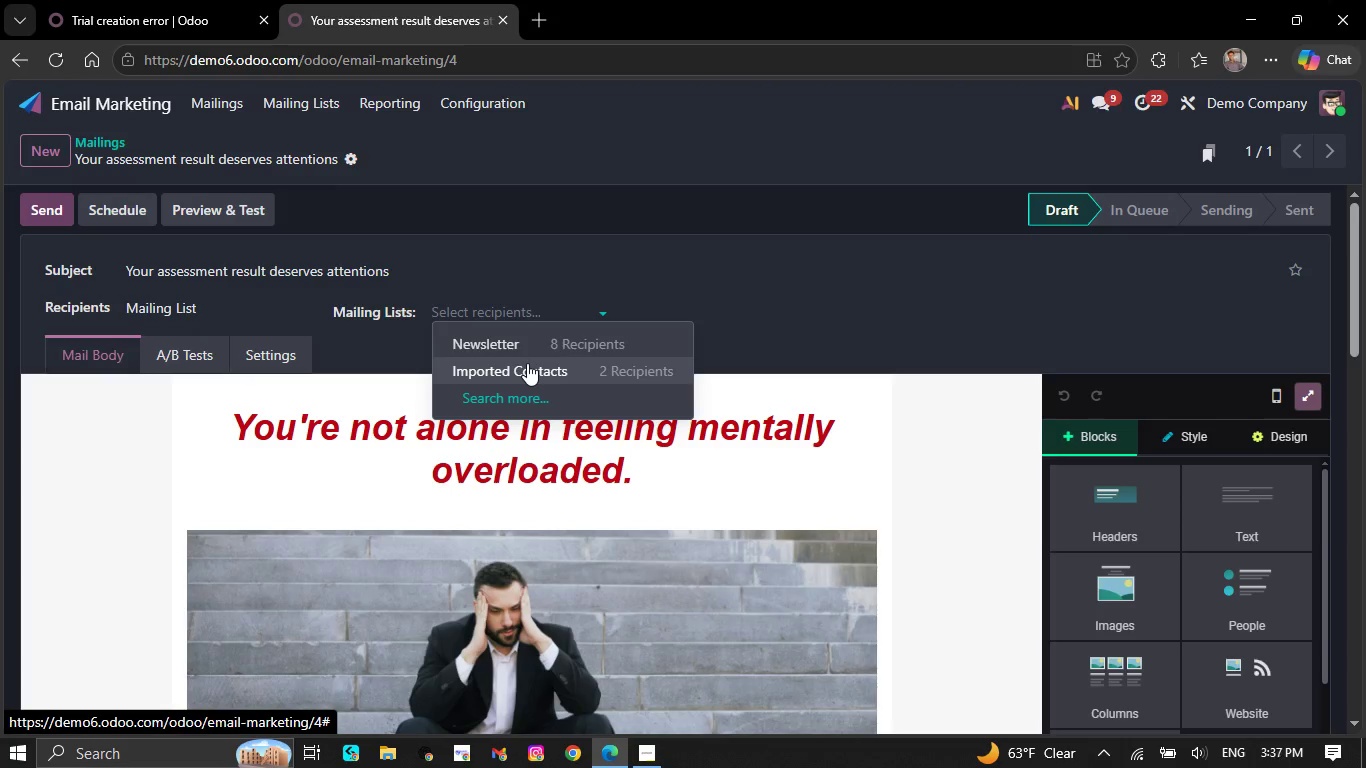 
left_click([529, 353])
 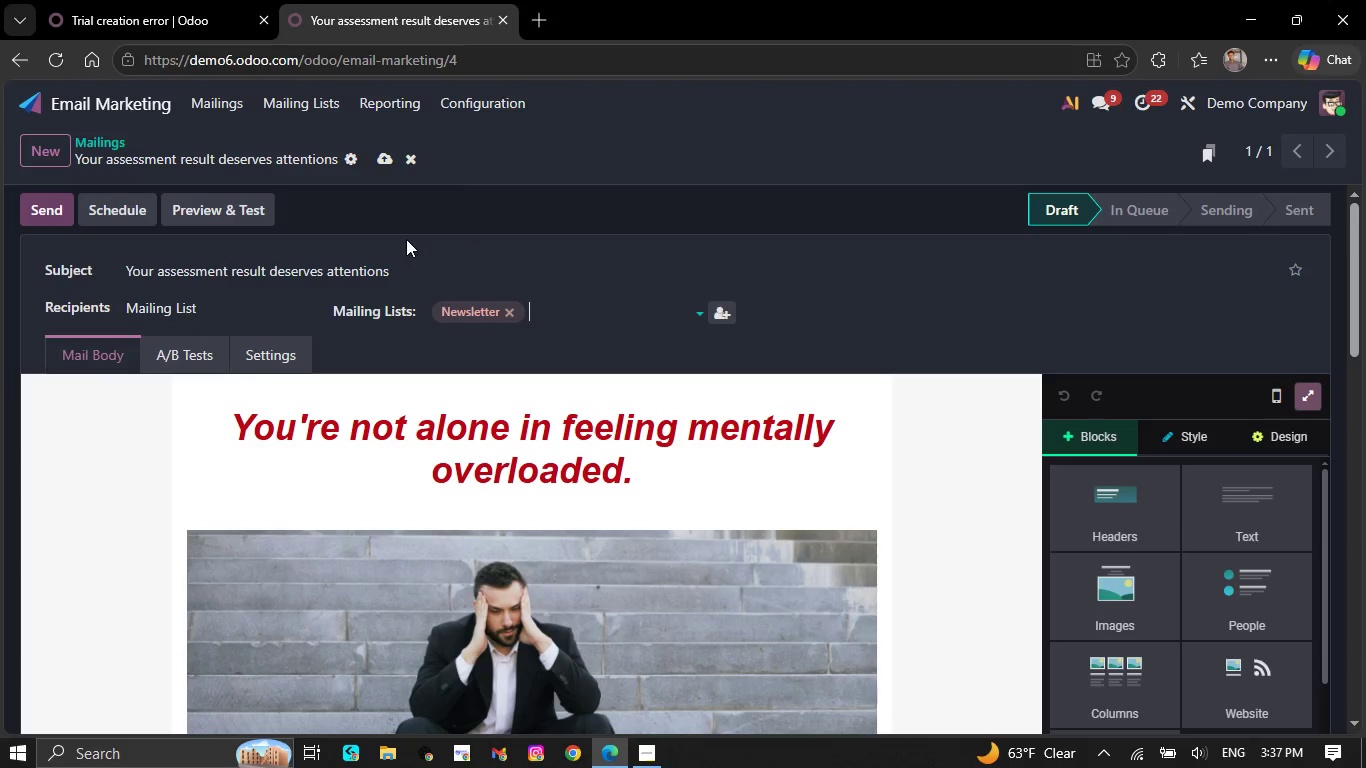 
left_click([382, 164])
 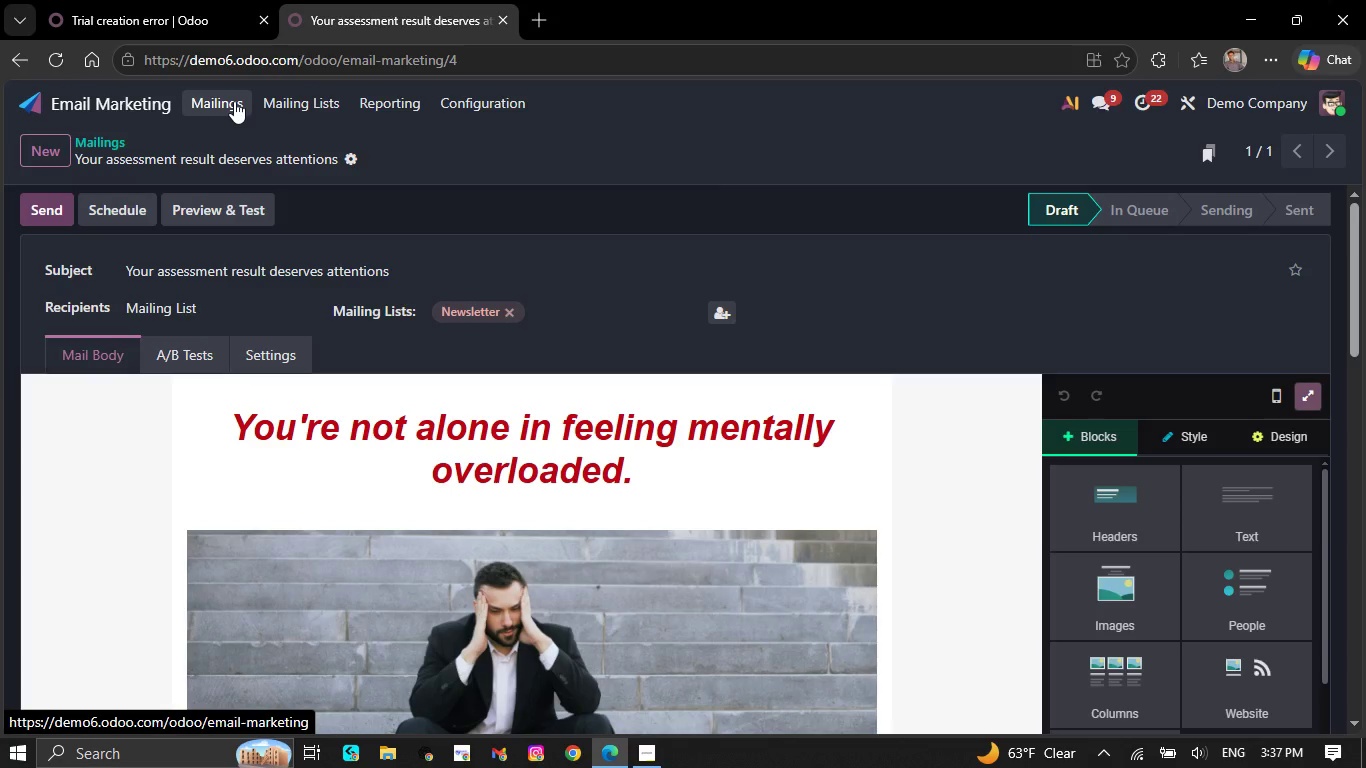 
wait(10.14)
 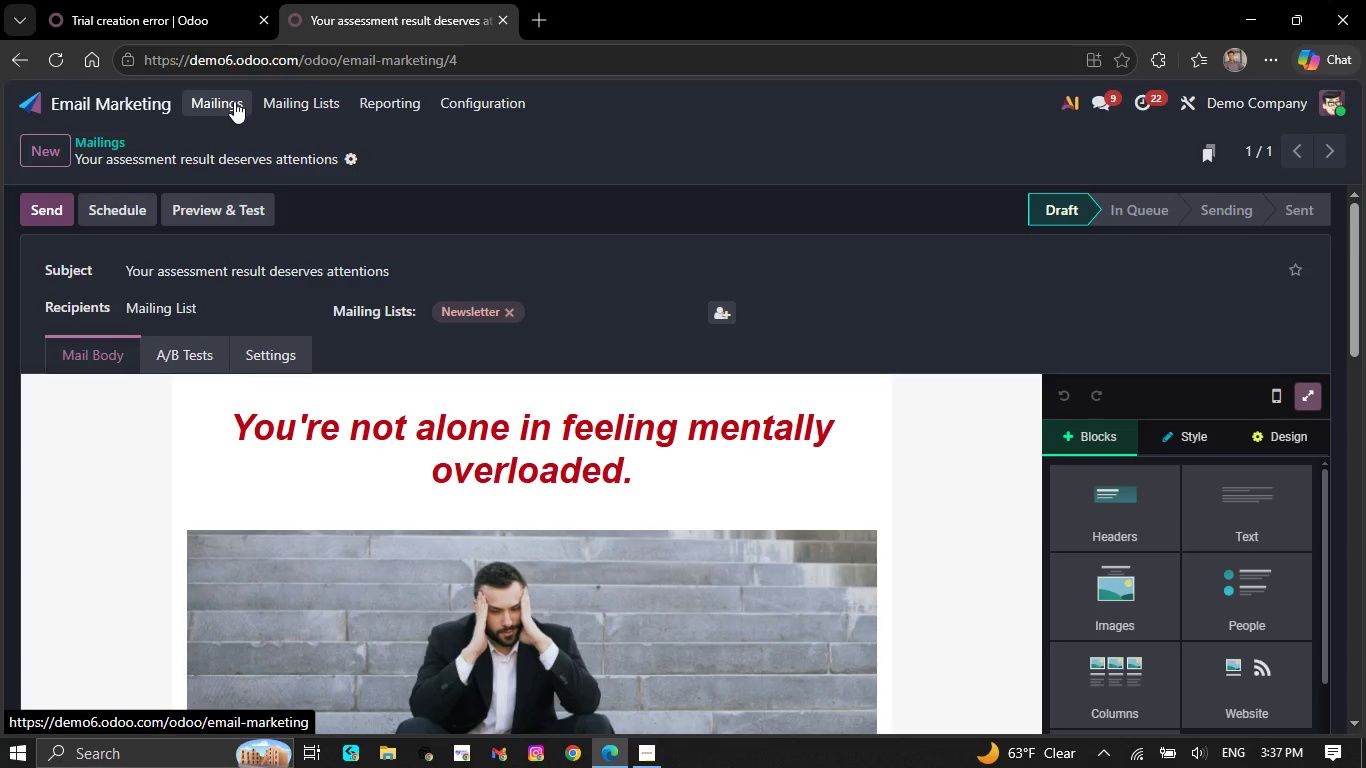 
mouse_move([46, 148])
 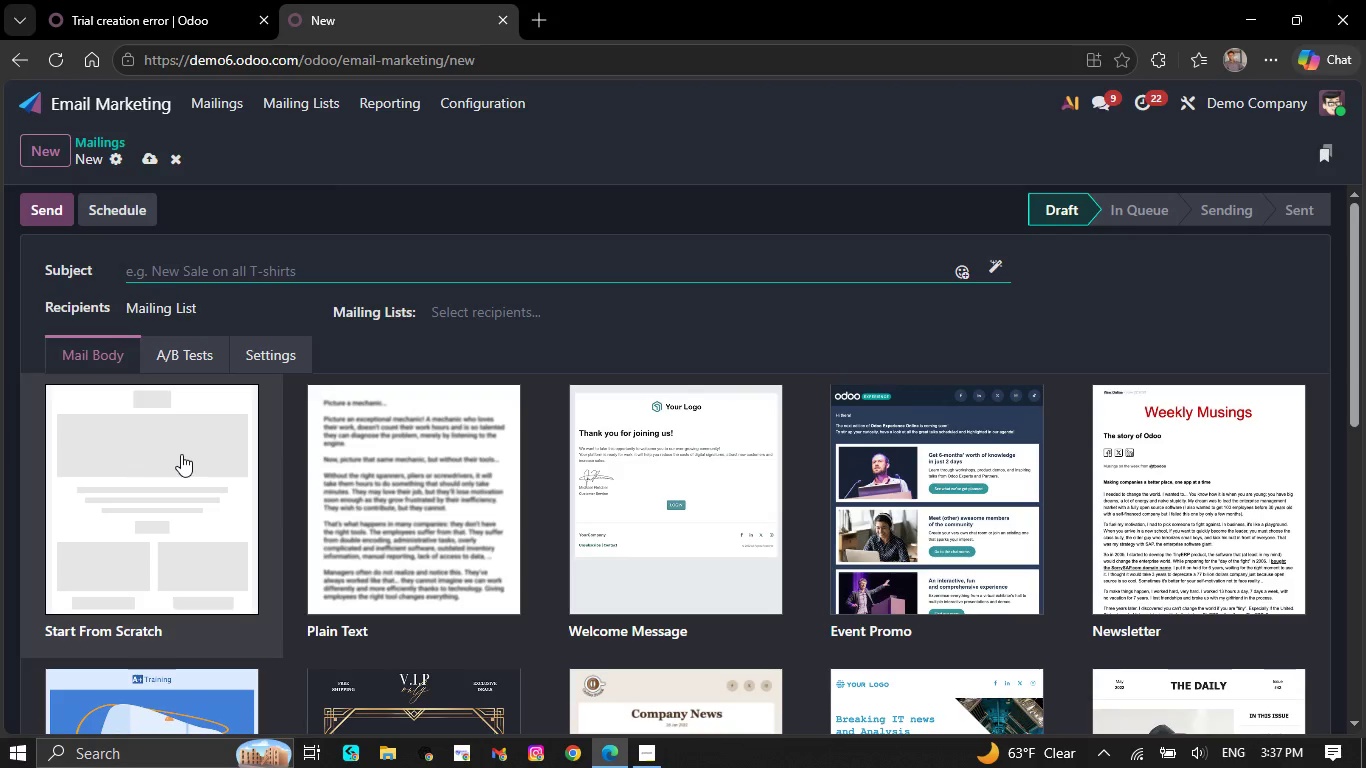 
wait(24.68)
 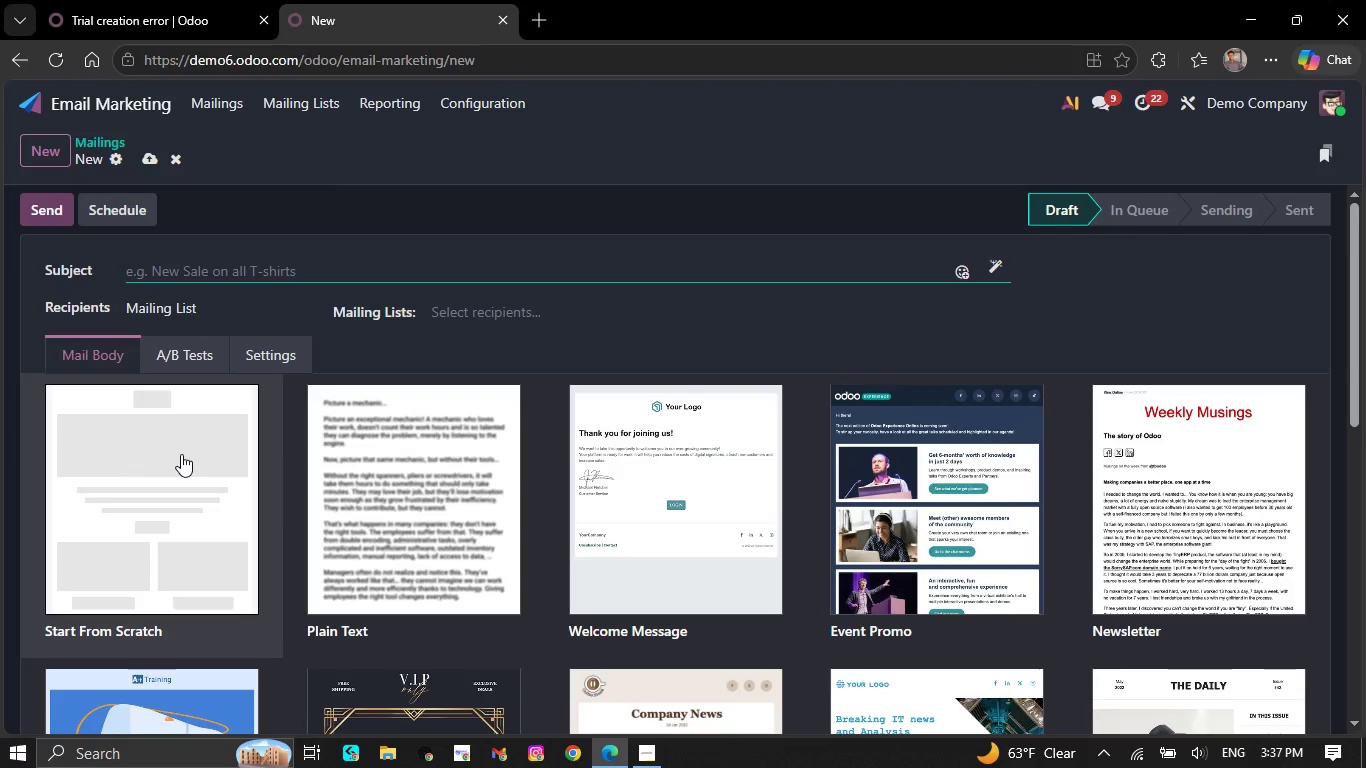 
key(CapsLock)
 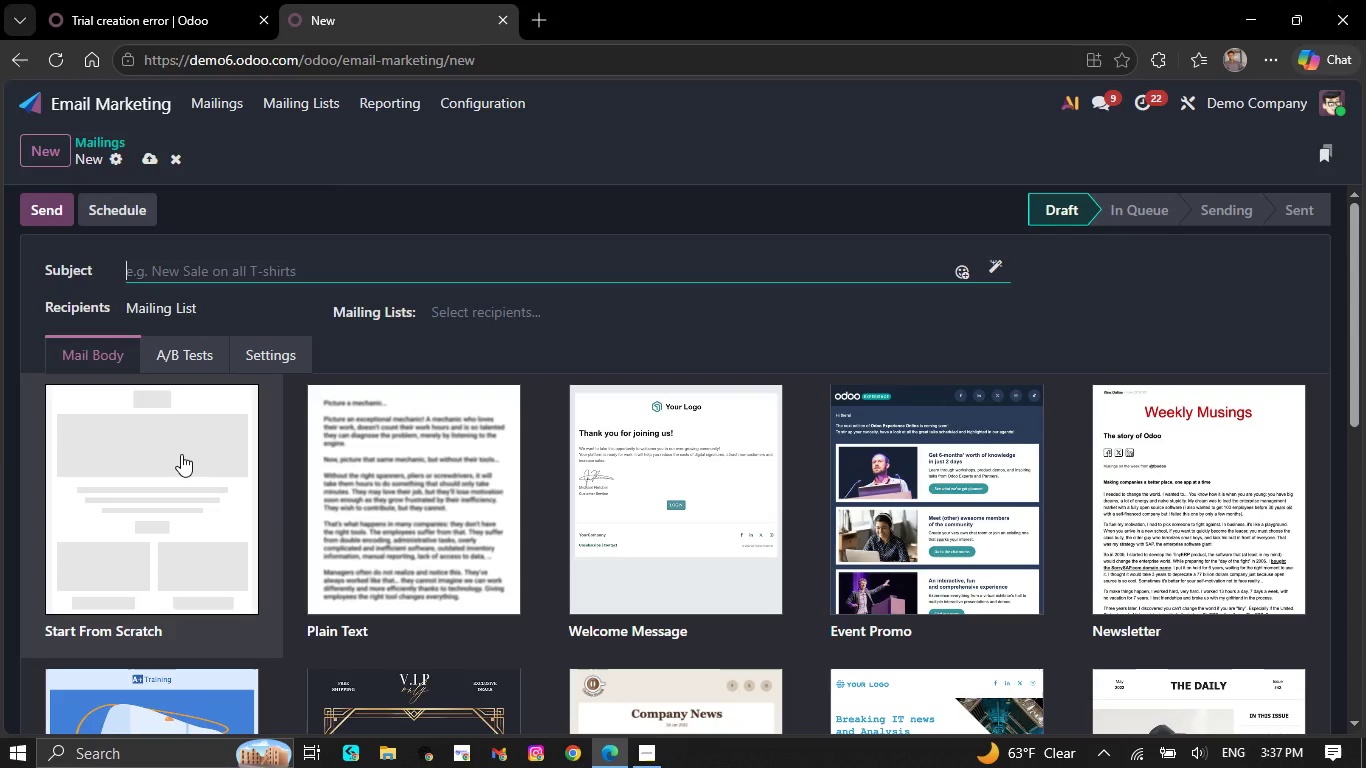 
key(H)
 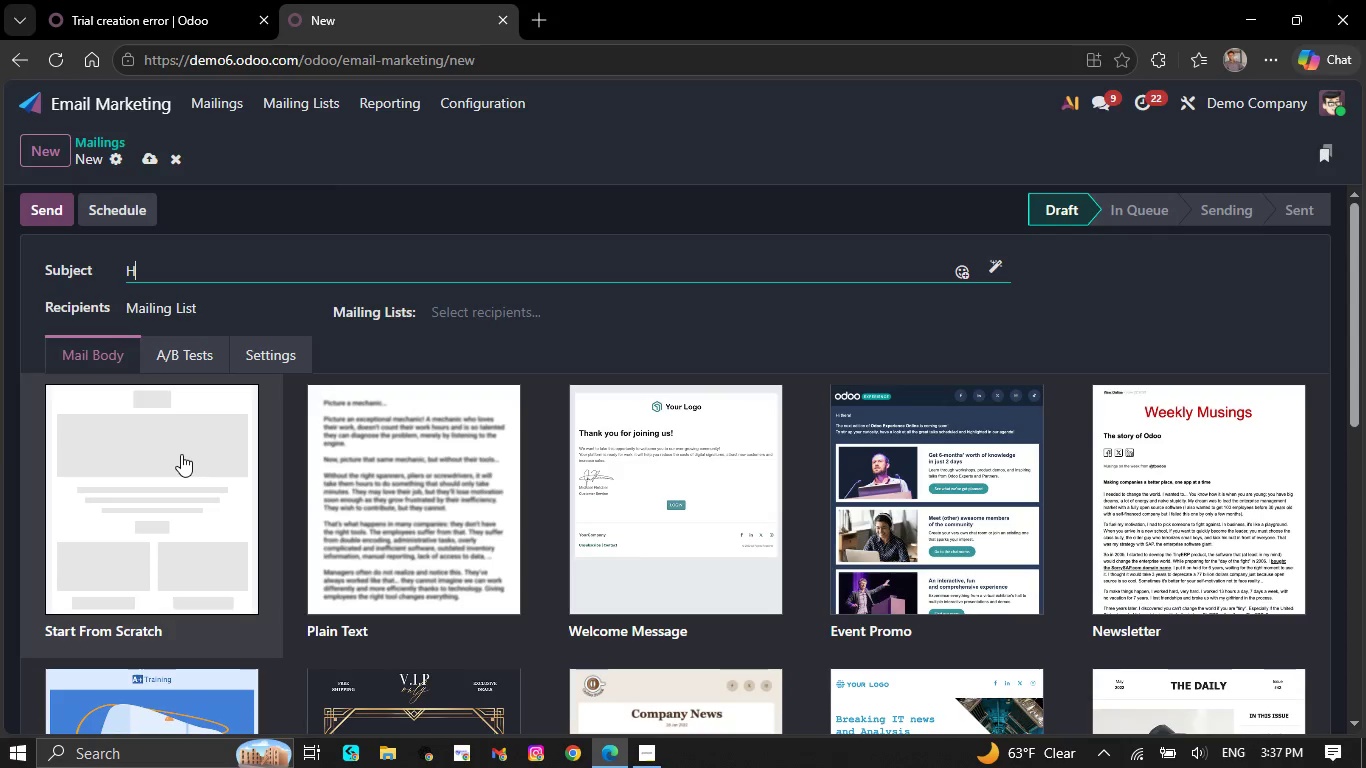 
key(CapsLock)
 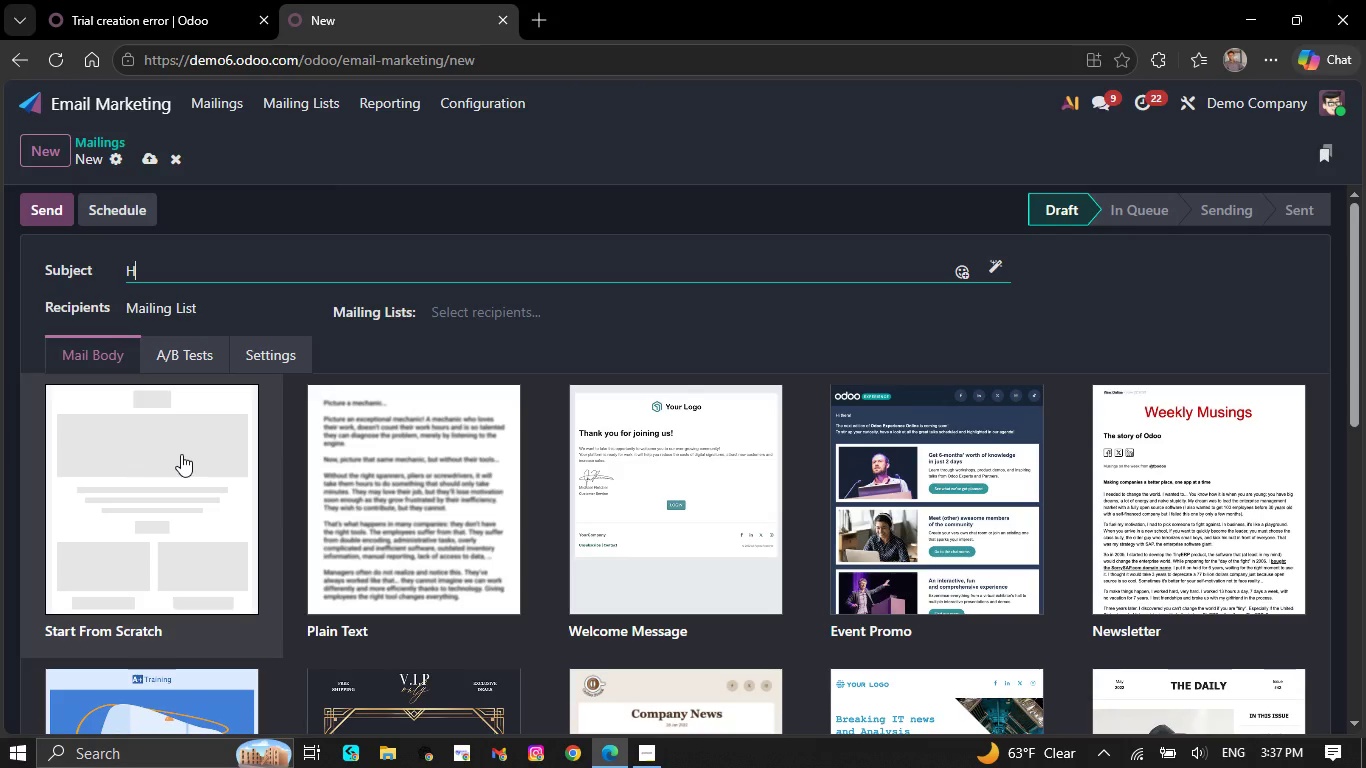 
type(ow one )
 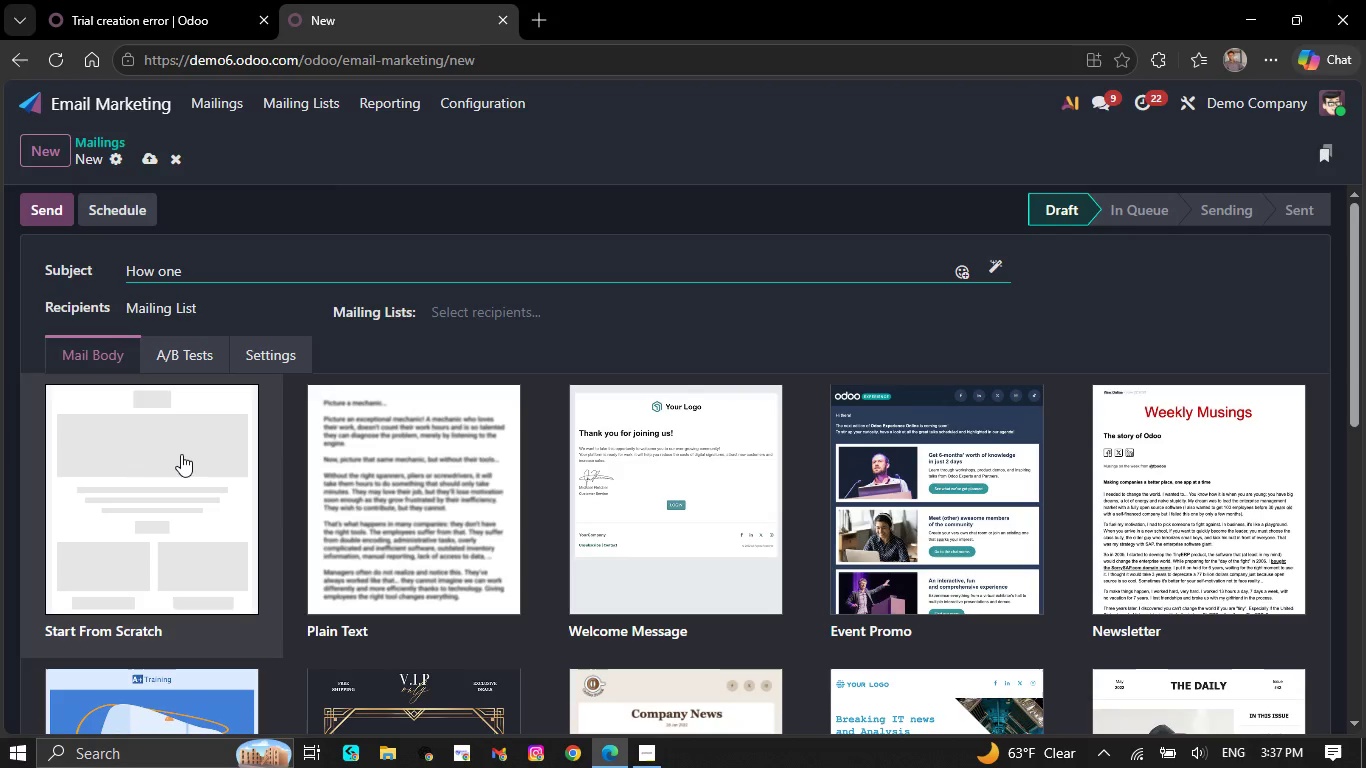 
key(E)
 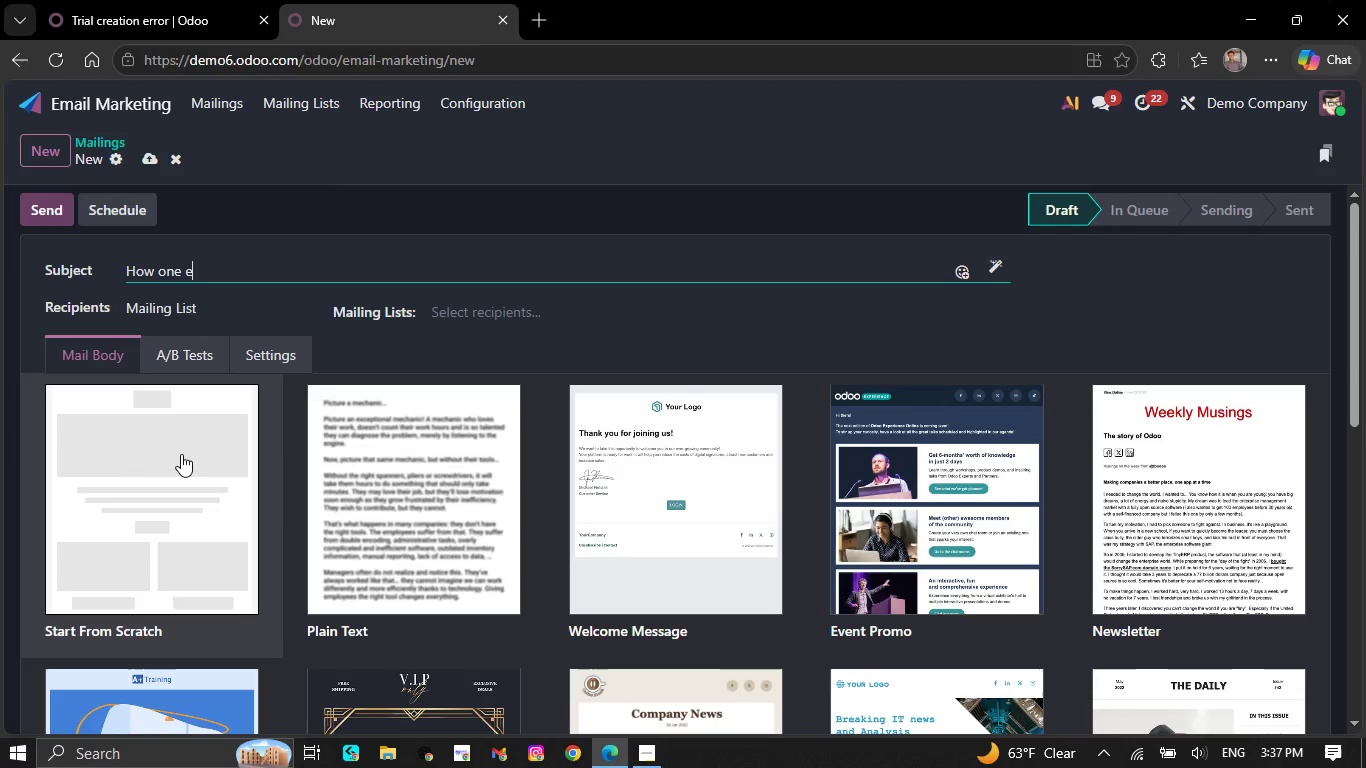 
type(xecutive recoveref)
key(Backspace)
type(d from )
 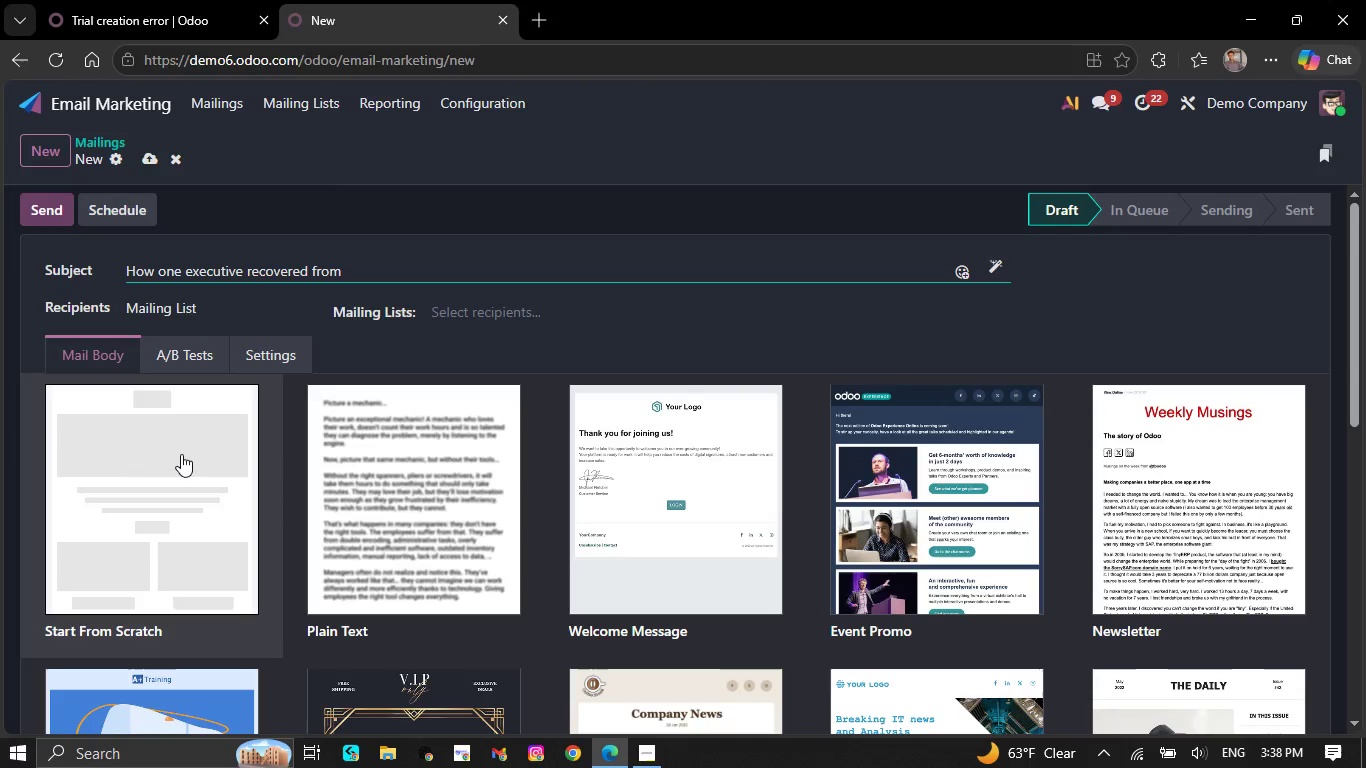 
type(chronic burnout)
 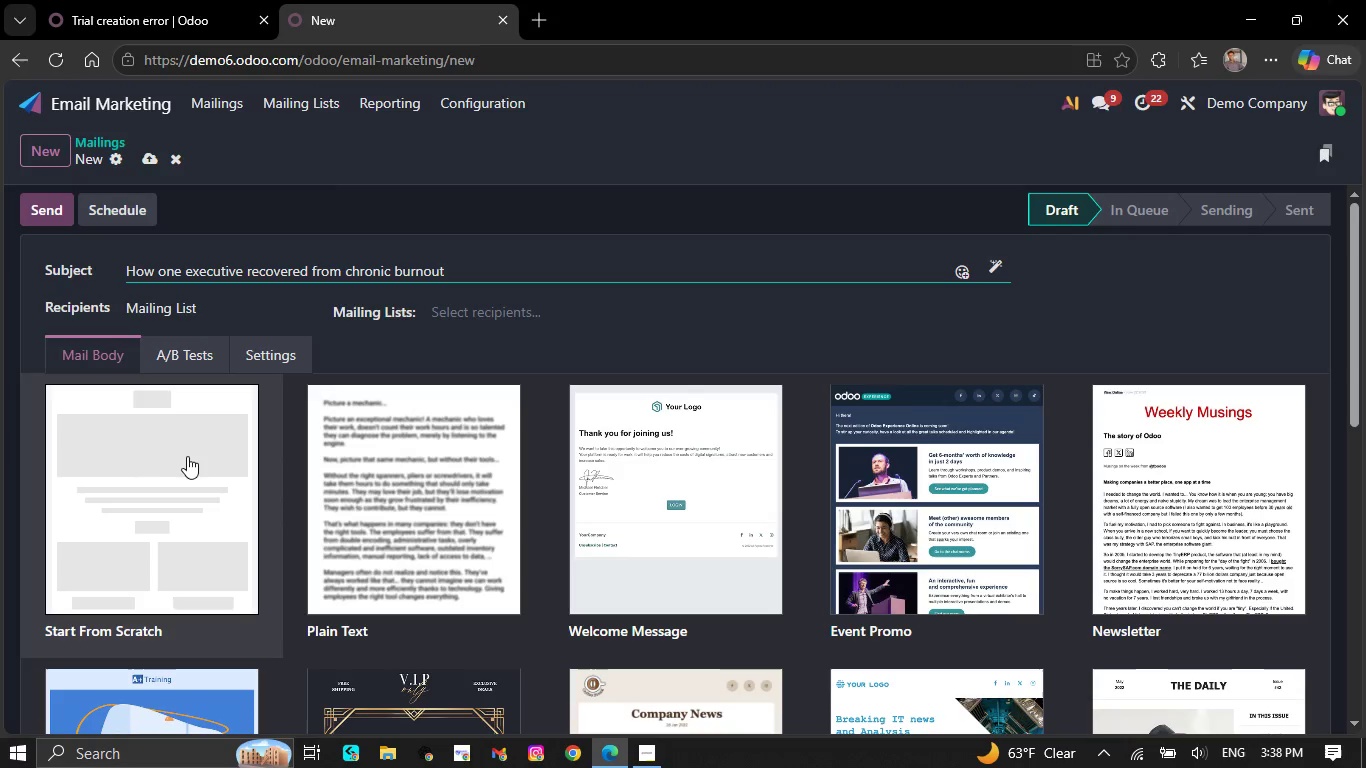 
scroll: coordinate [400, 630], scroll_direction: down, amount: 10.0
 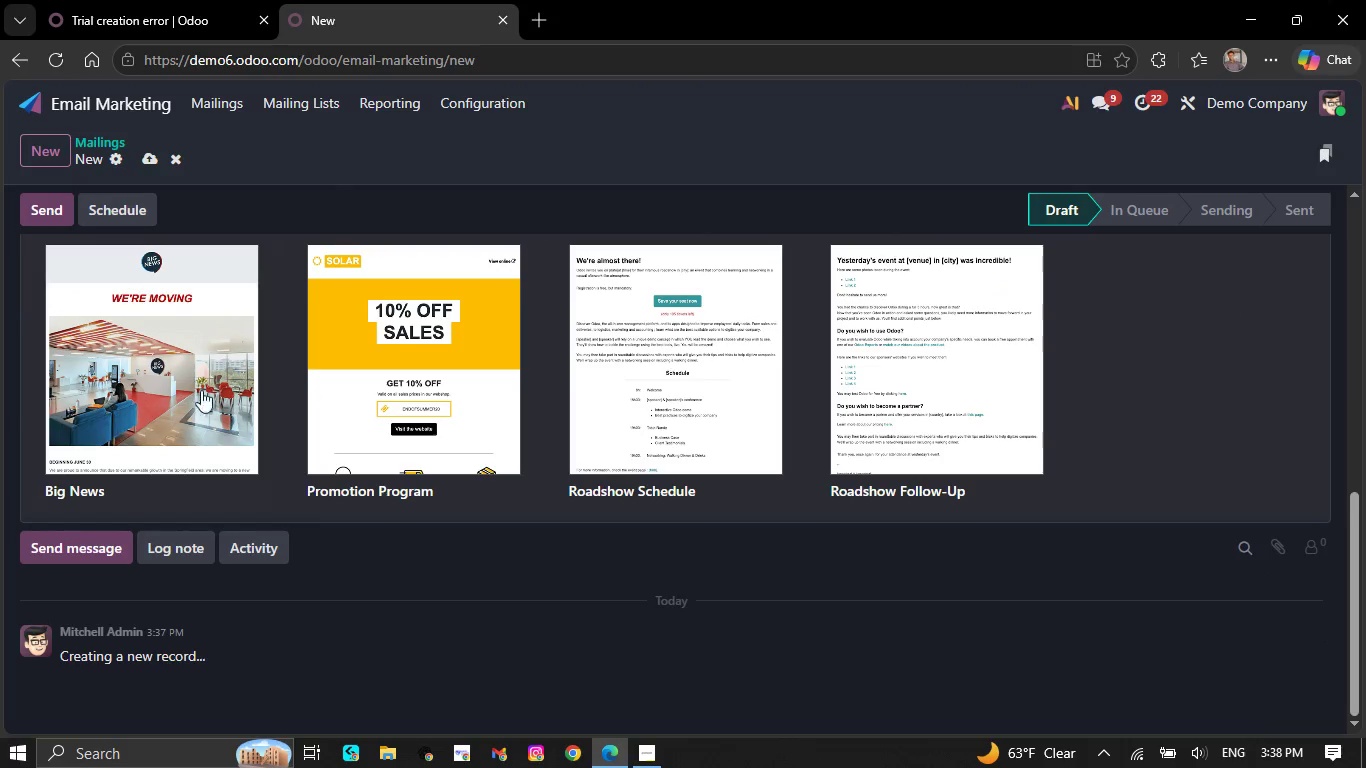 
left_click([140, 336])
 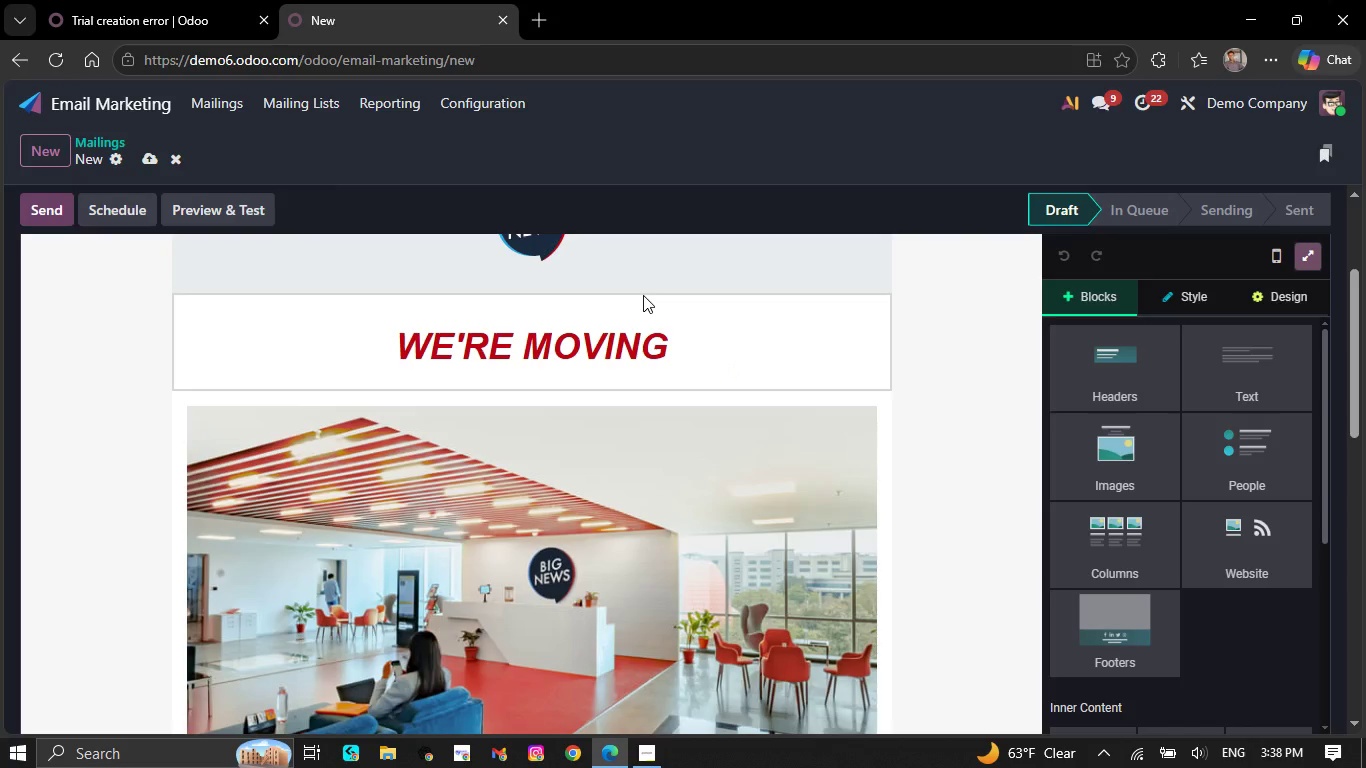 
left_click([643, 292])
 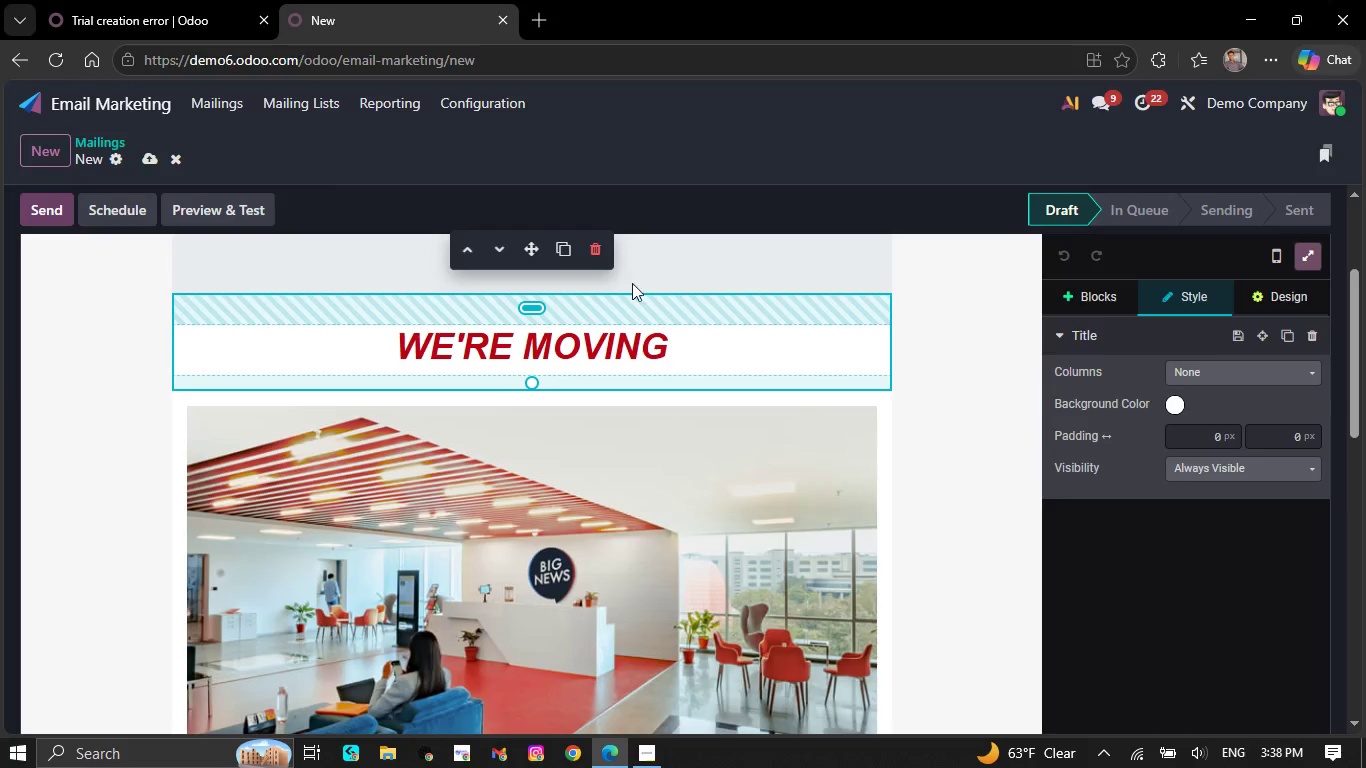 
left_click([668, 273])
 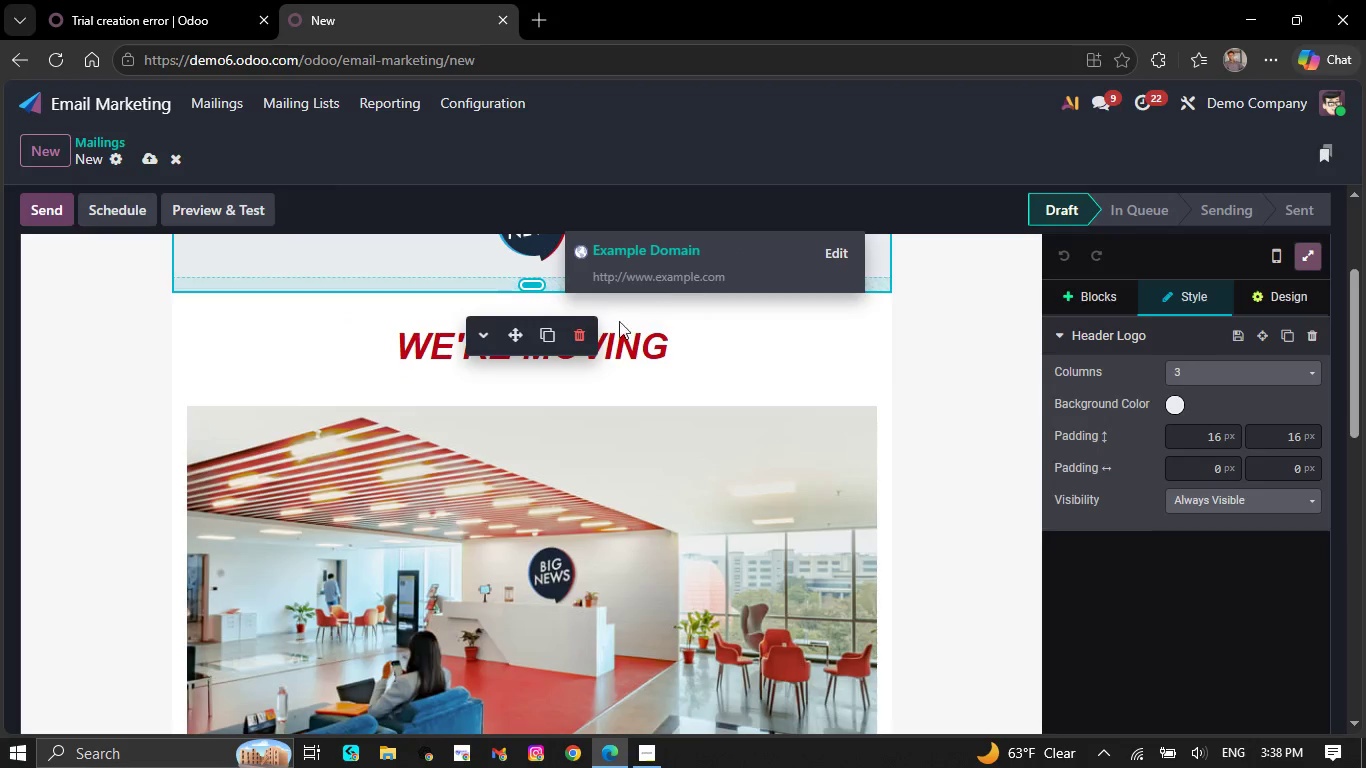 
left_click([584, 335])
 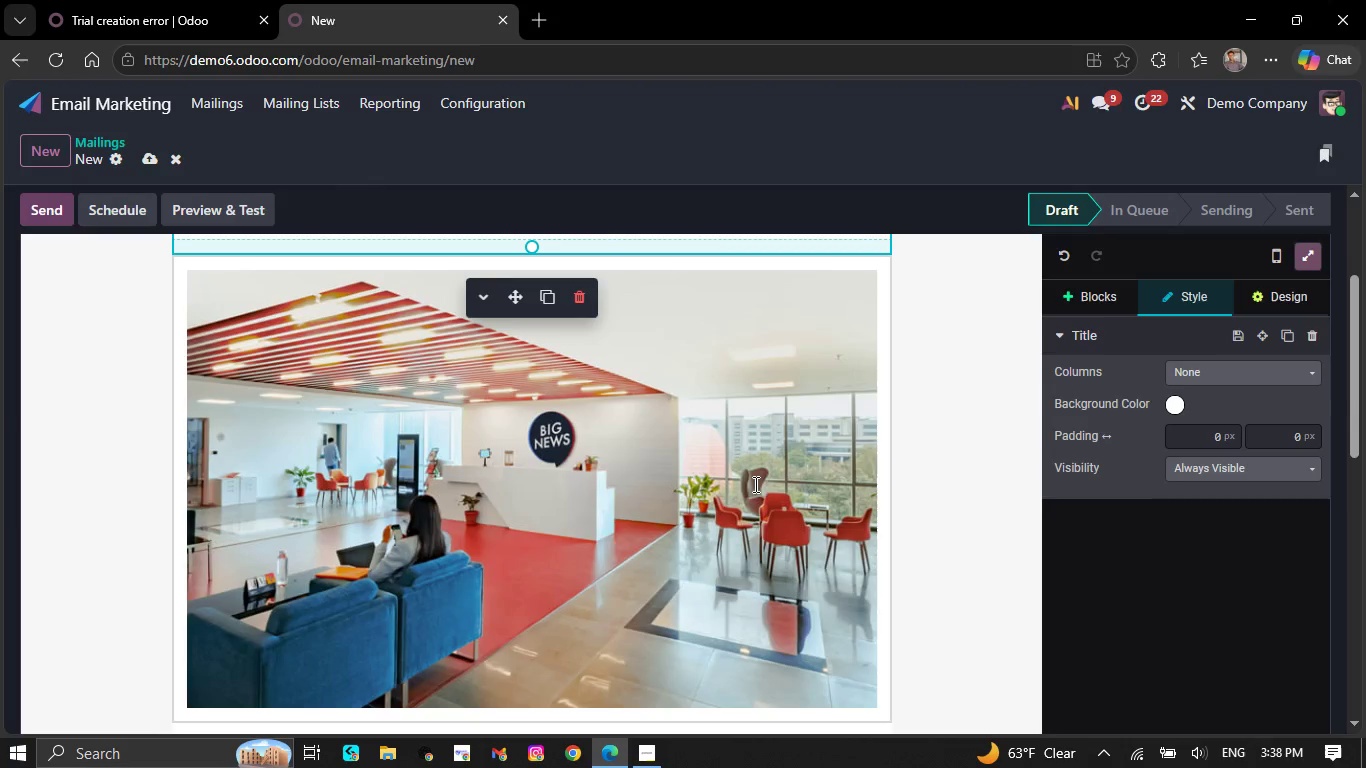 
scroll: coordinate [742, 596], scroll_direction: down, amount: 7.0
 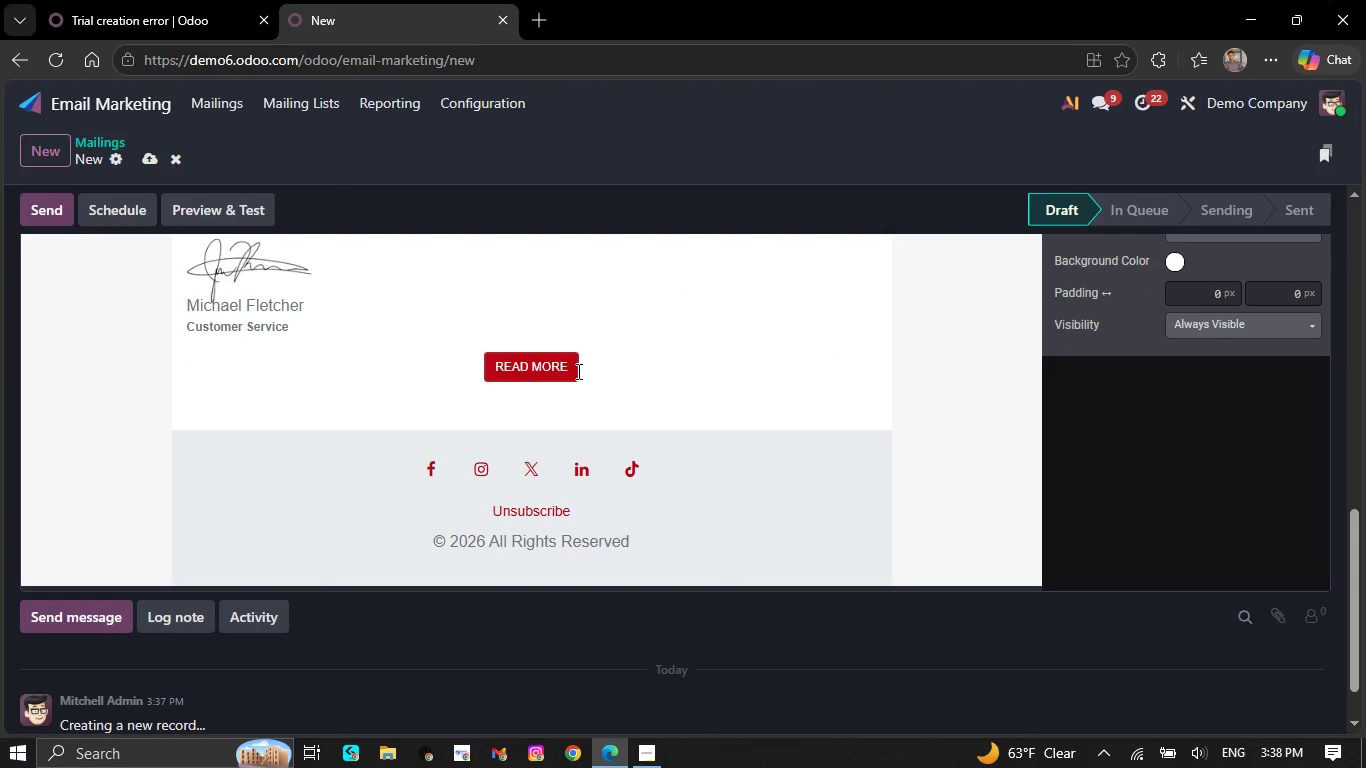 
left_click([570, 364])
 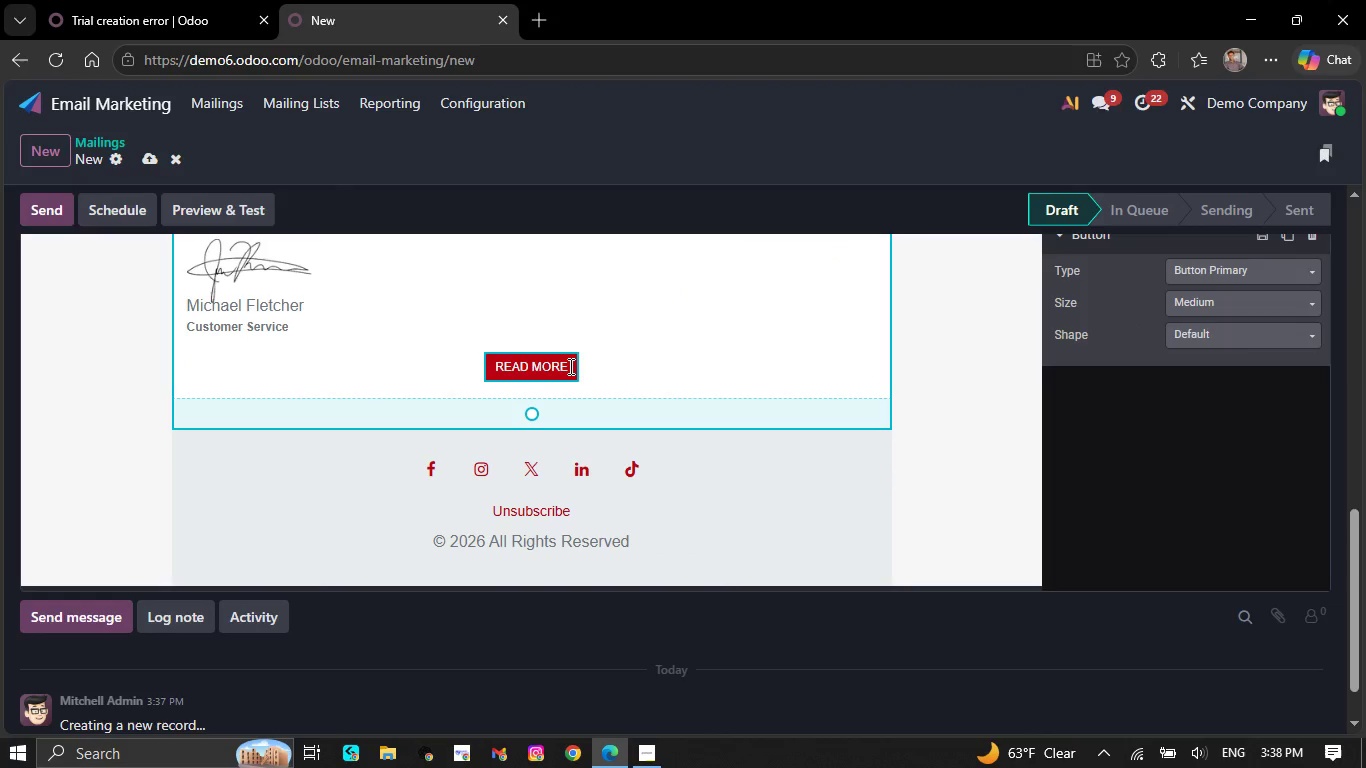 
key(Backspace)
 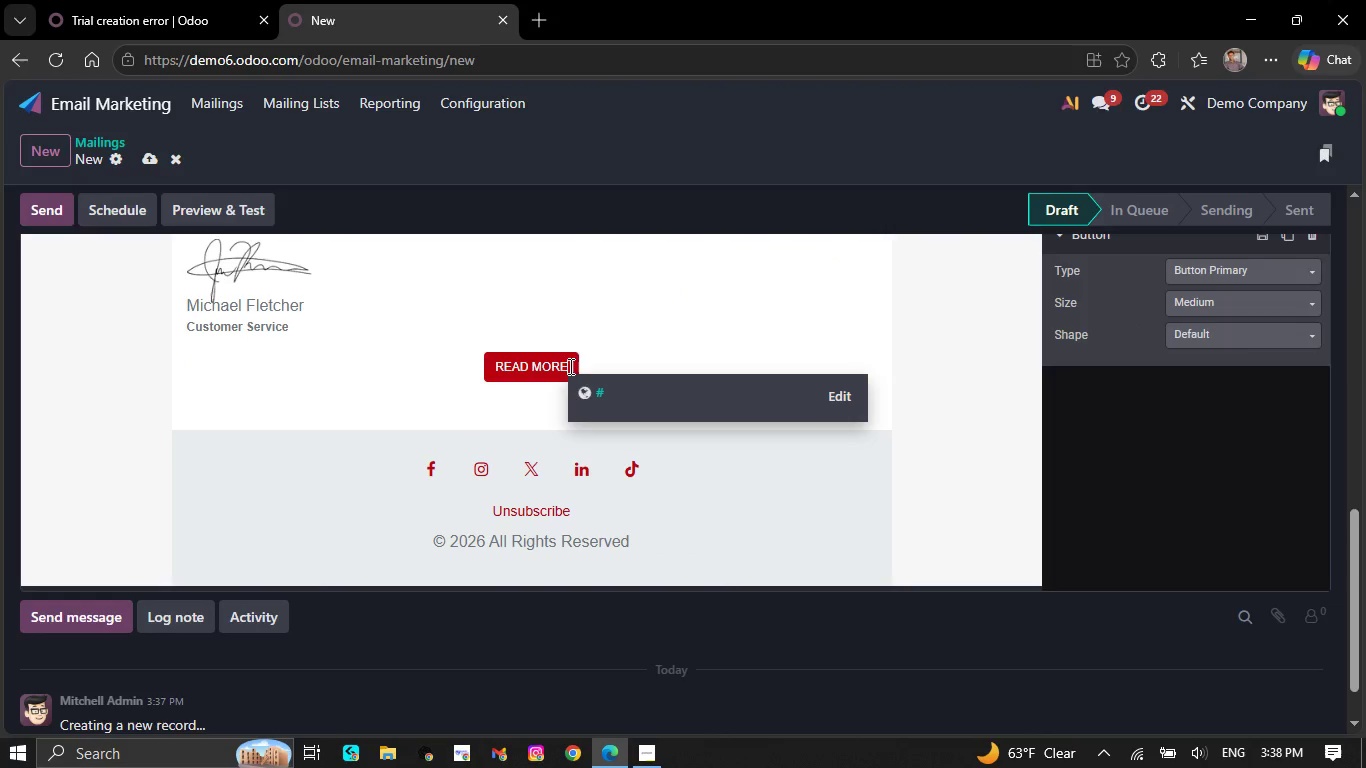 
key(Backspace)
 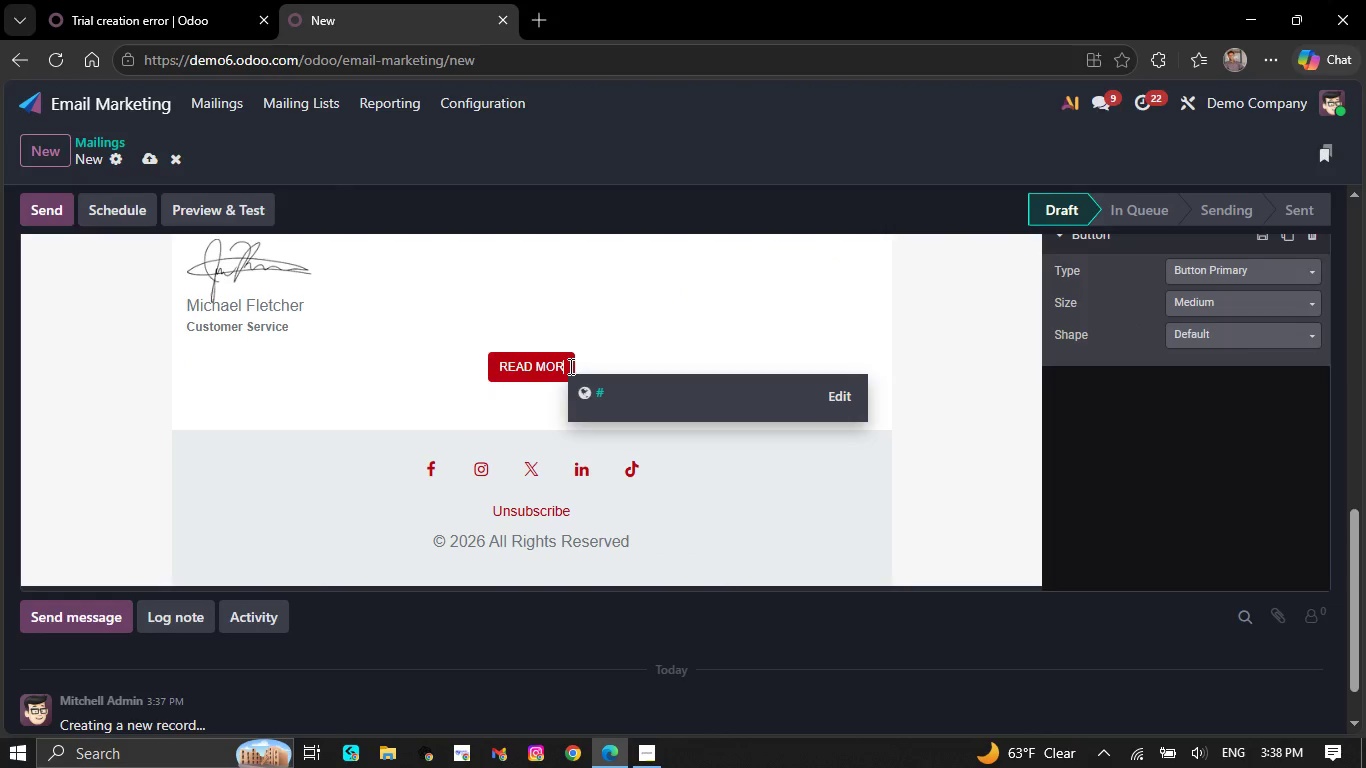 
key(Backspace)
 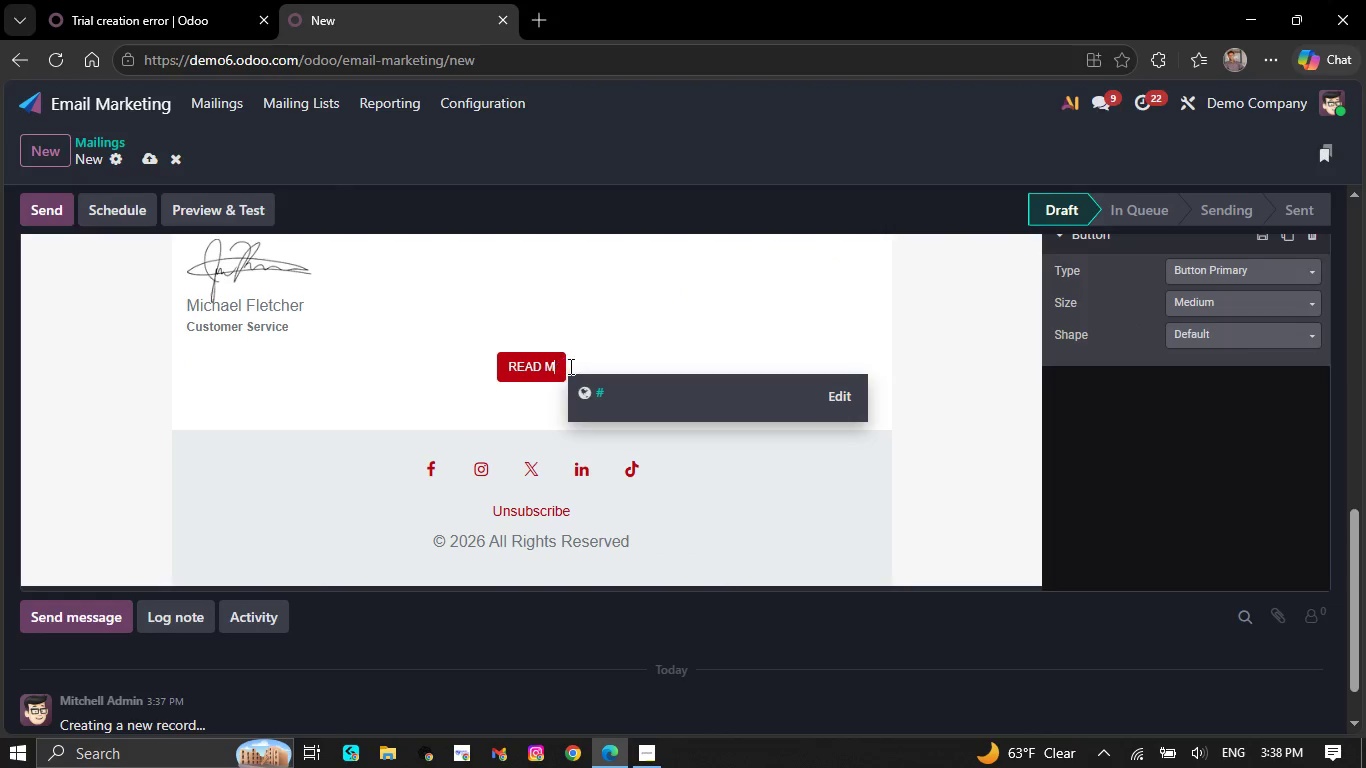 
key(Backspace)
 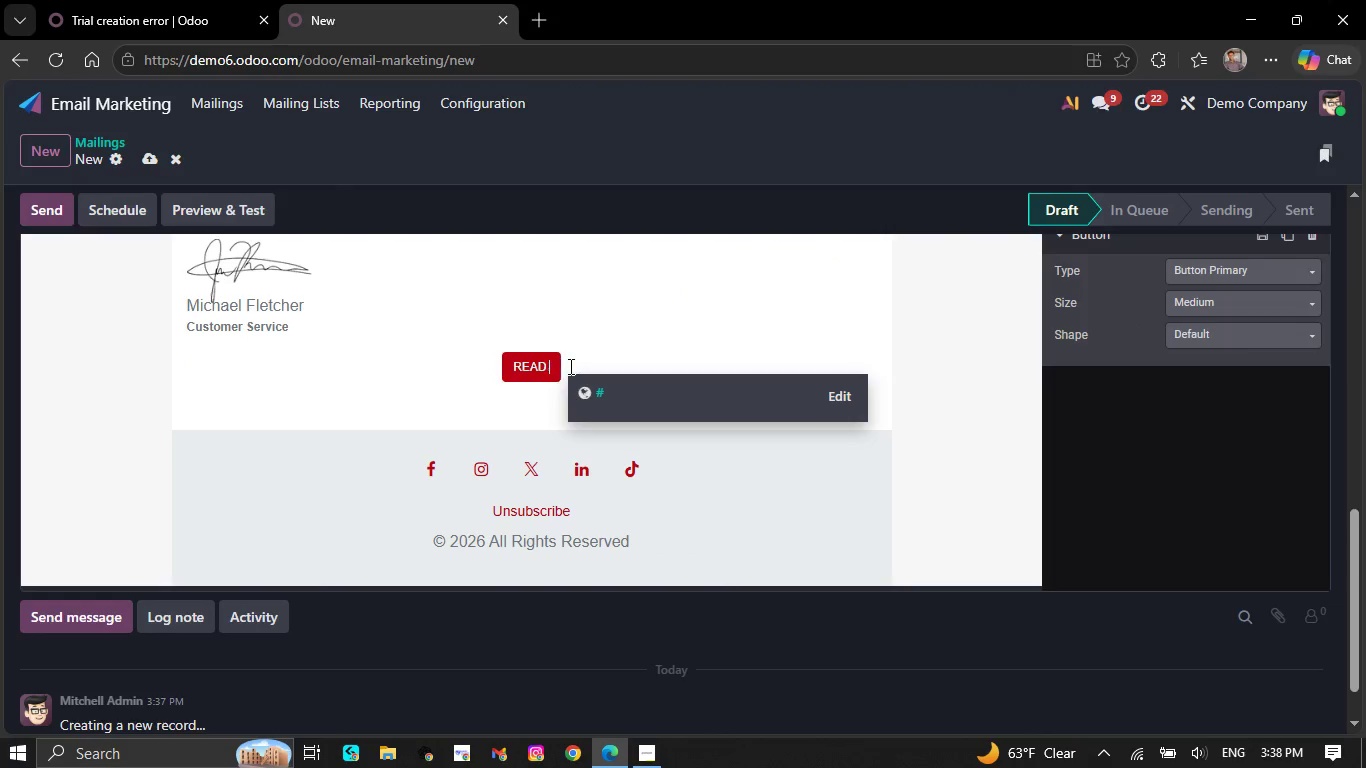 
key(Backspace)
 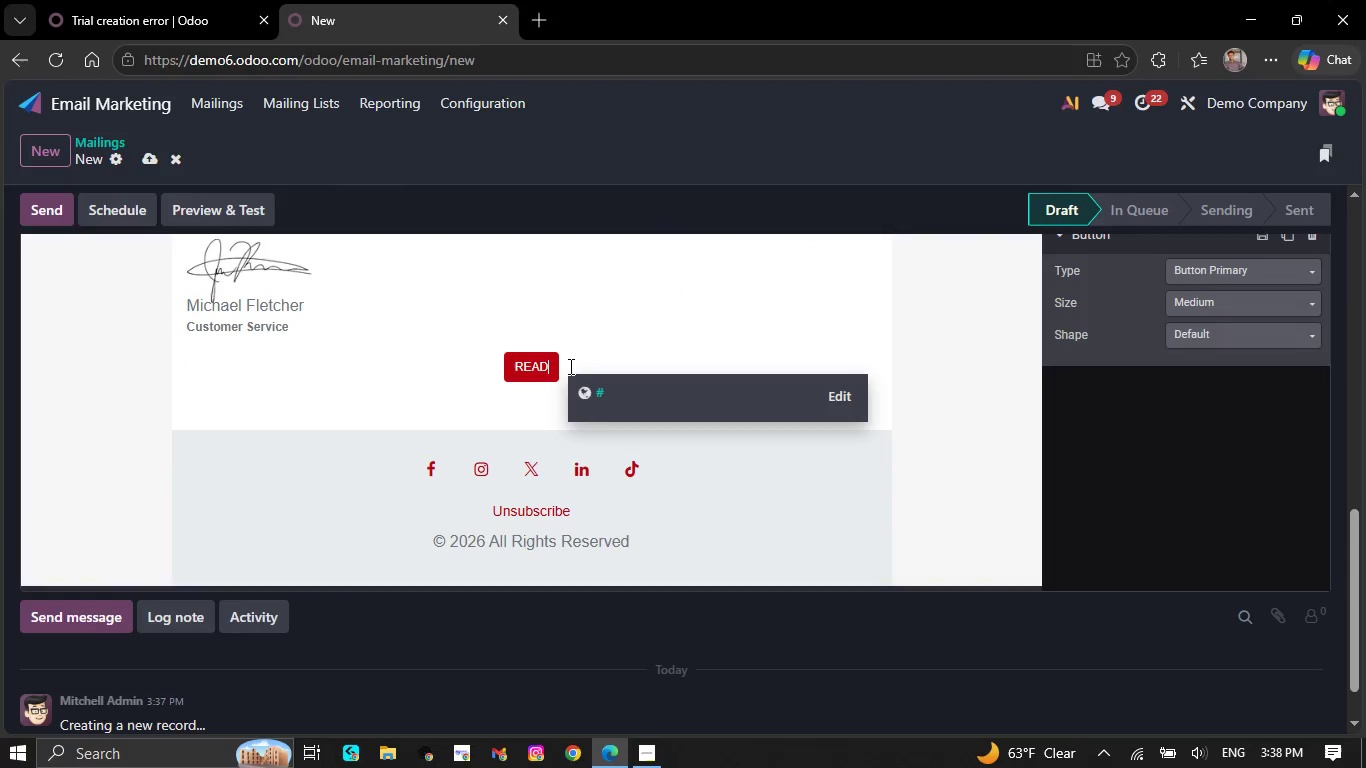 
key(Backspace)
 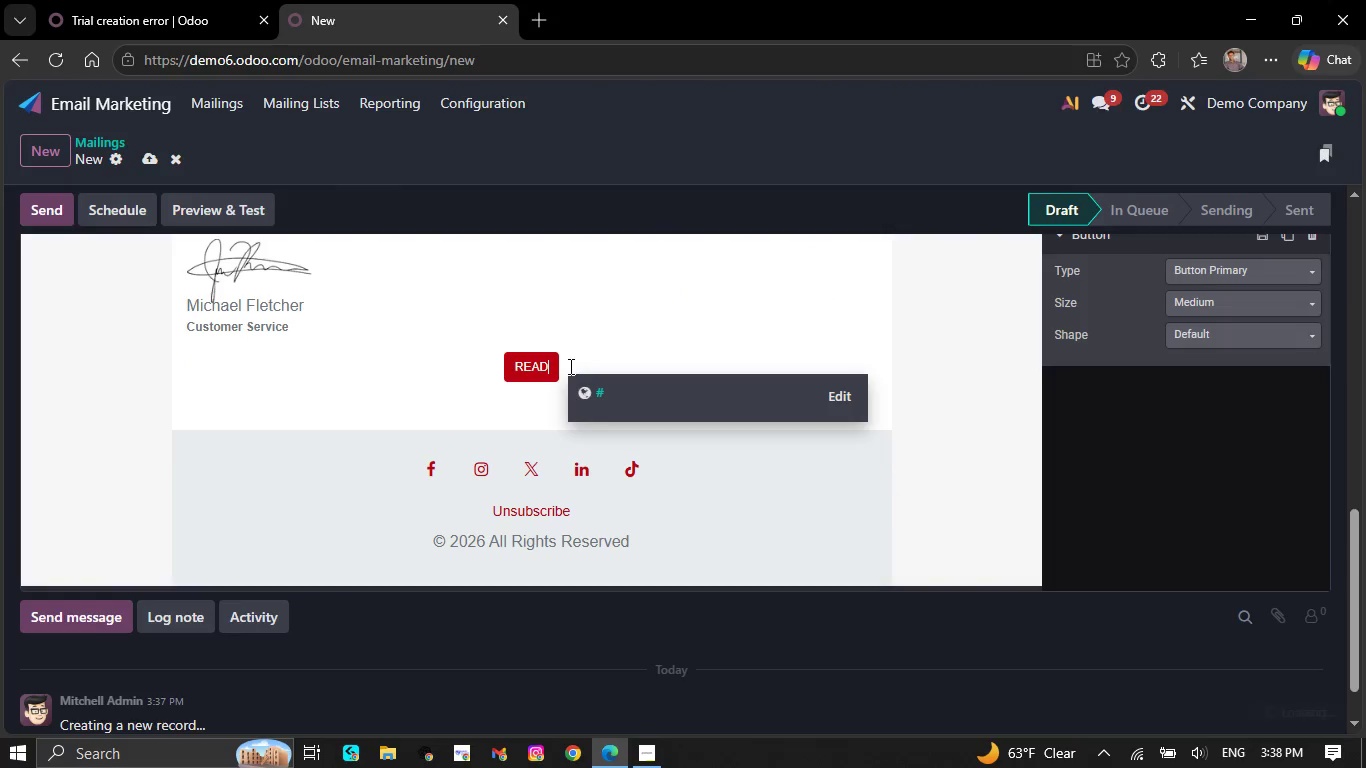 
key(Backspace)
 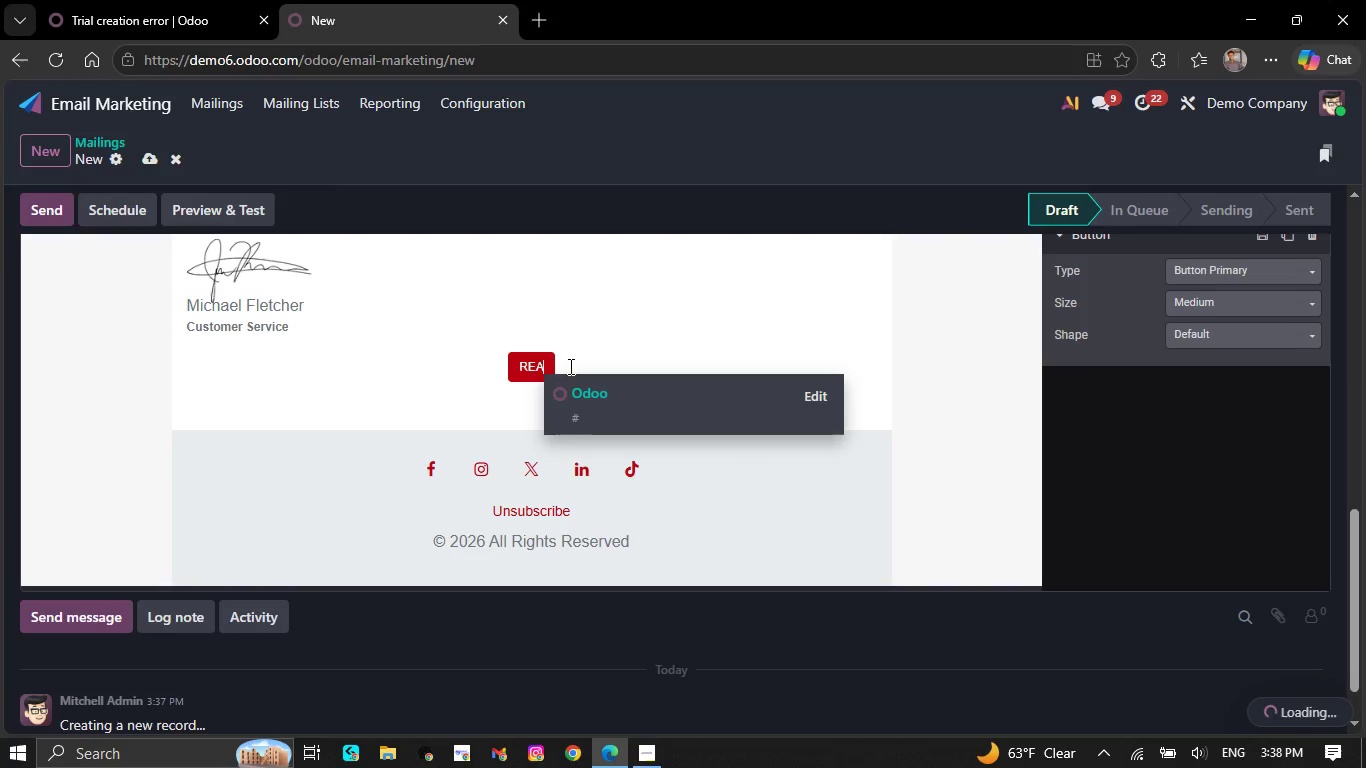 
key(Backspace)
 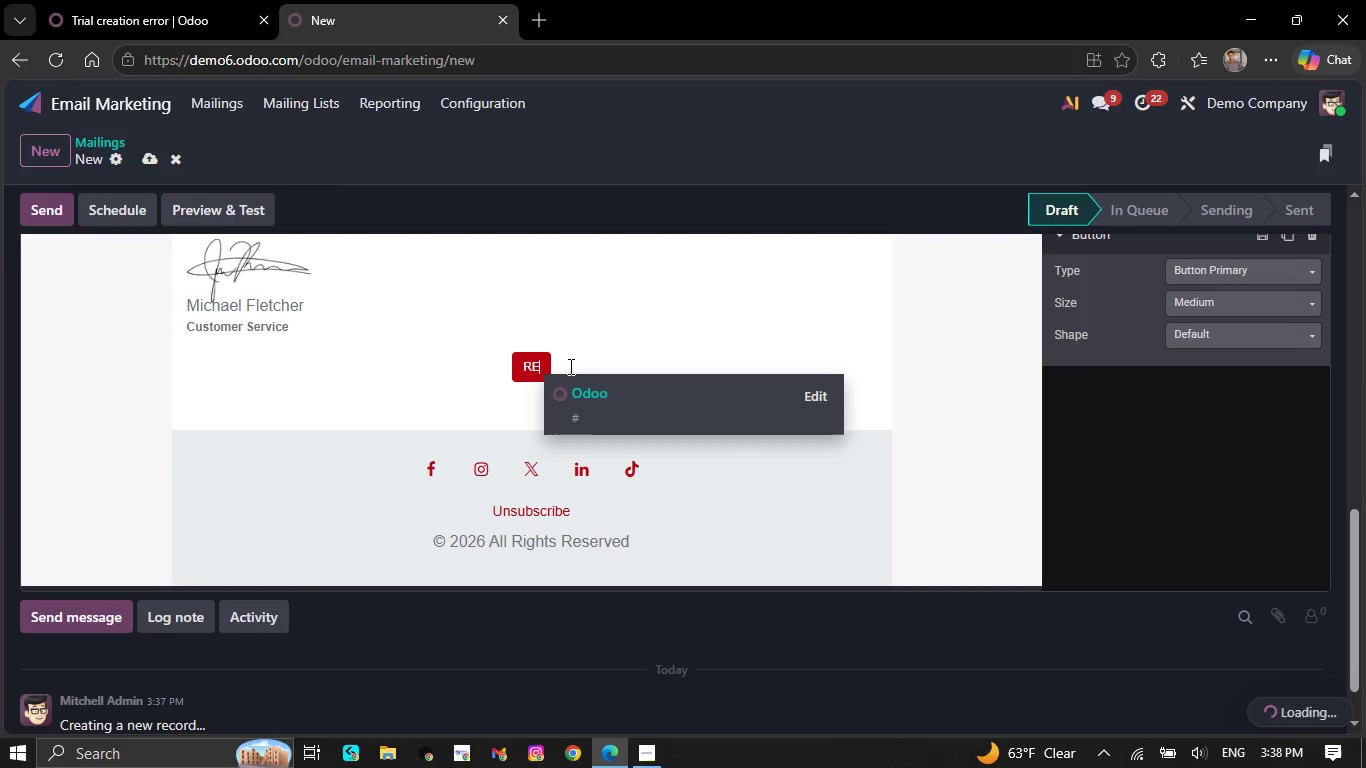 
key(Backspace)
 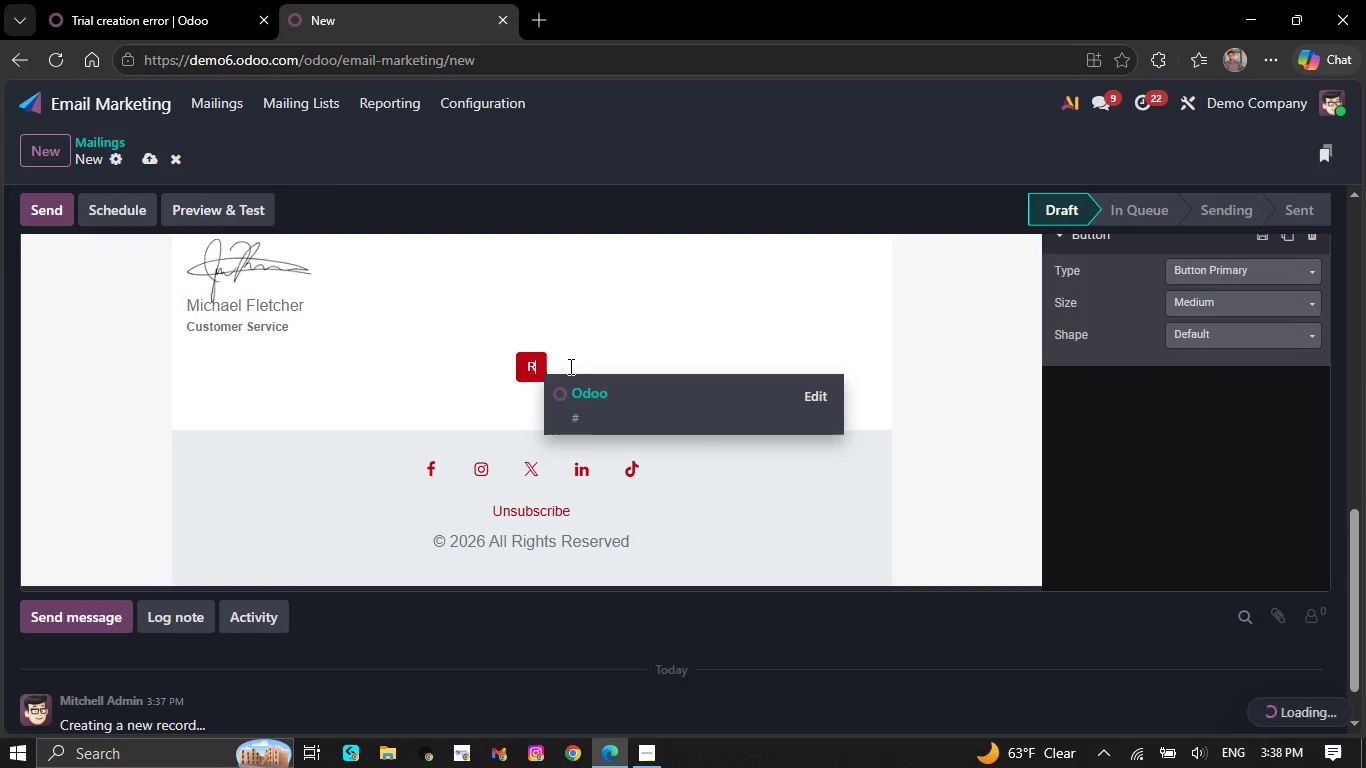 
key(Backspace)
 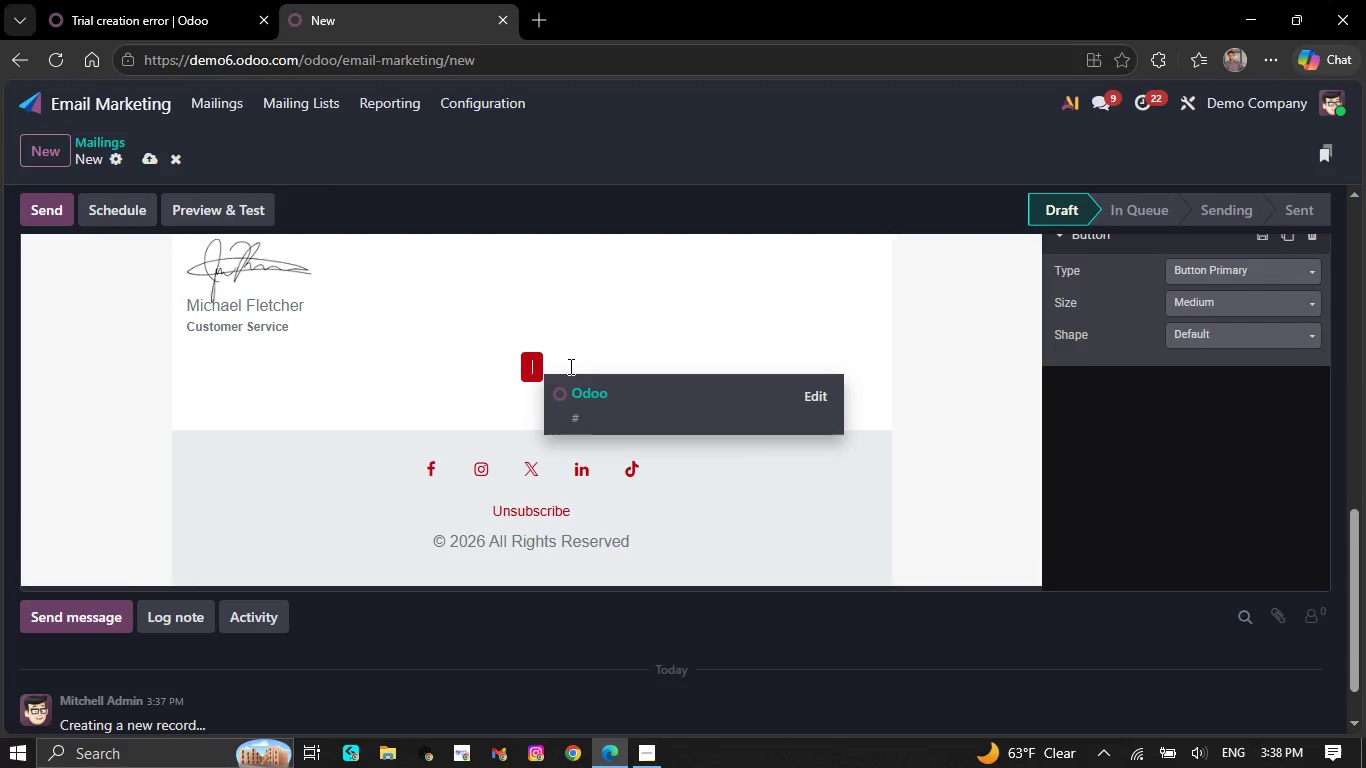 
key(Backspace)
 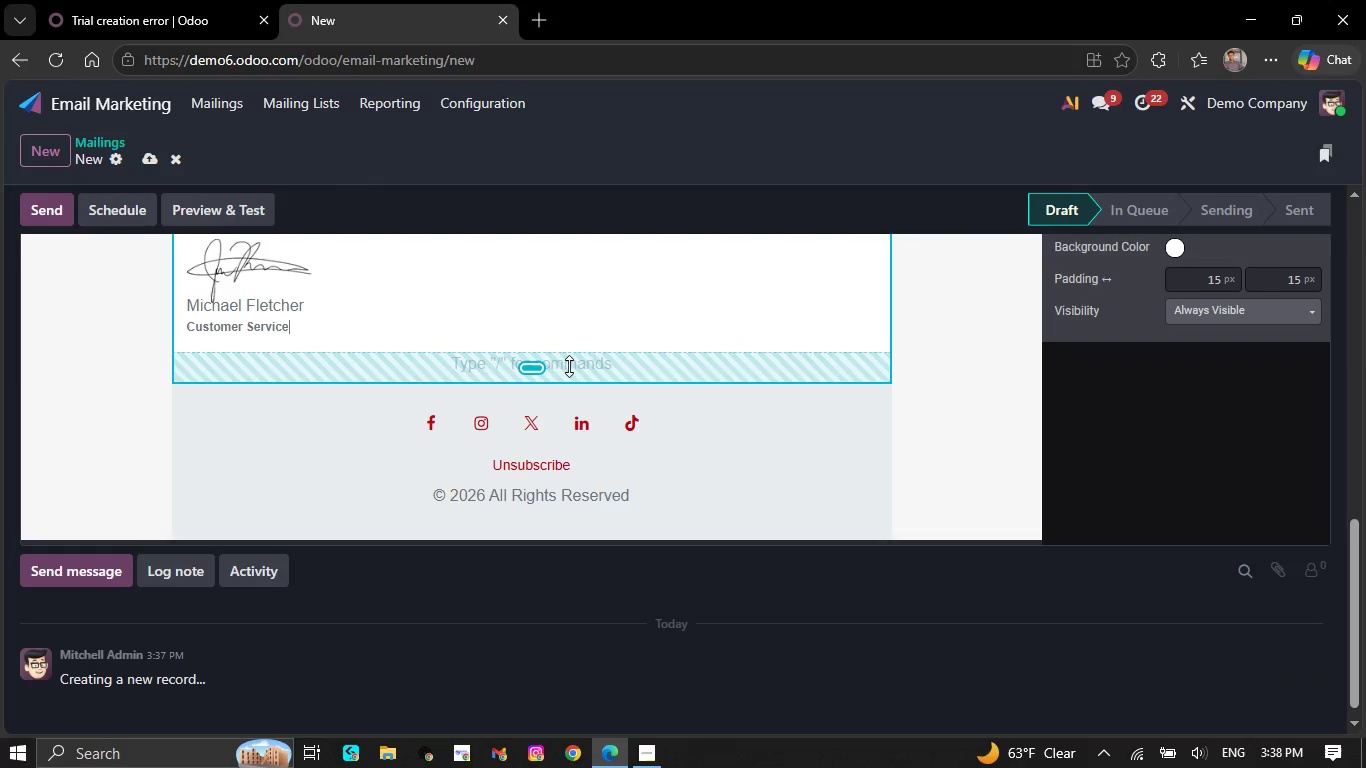 
key(Backspace)
 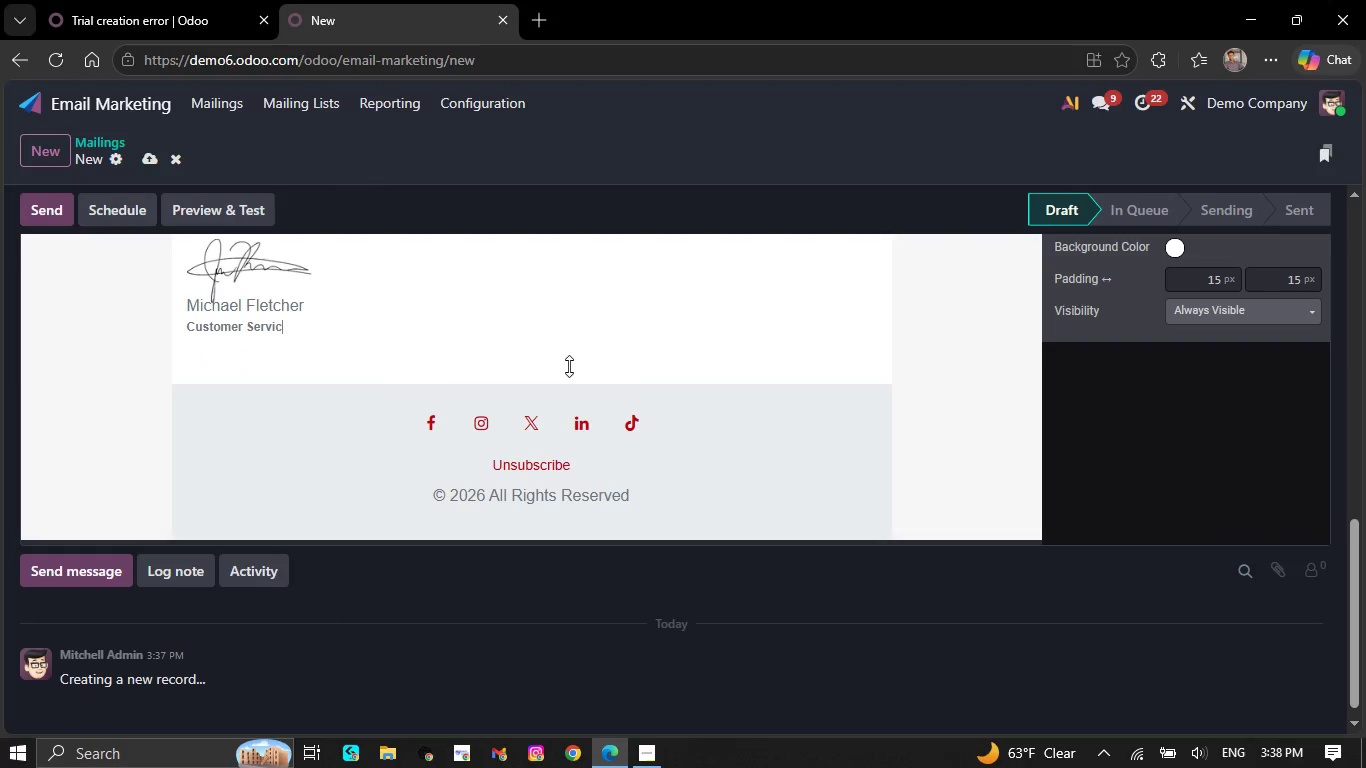 
key(Backspace)
 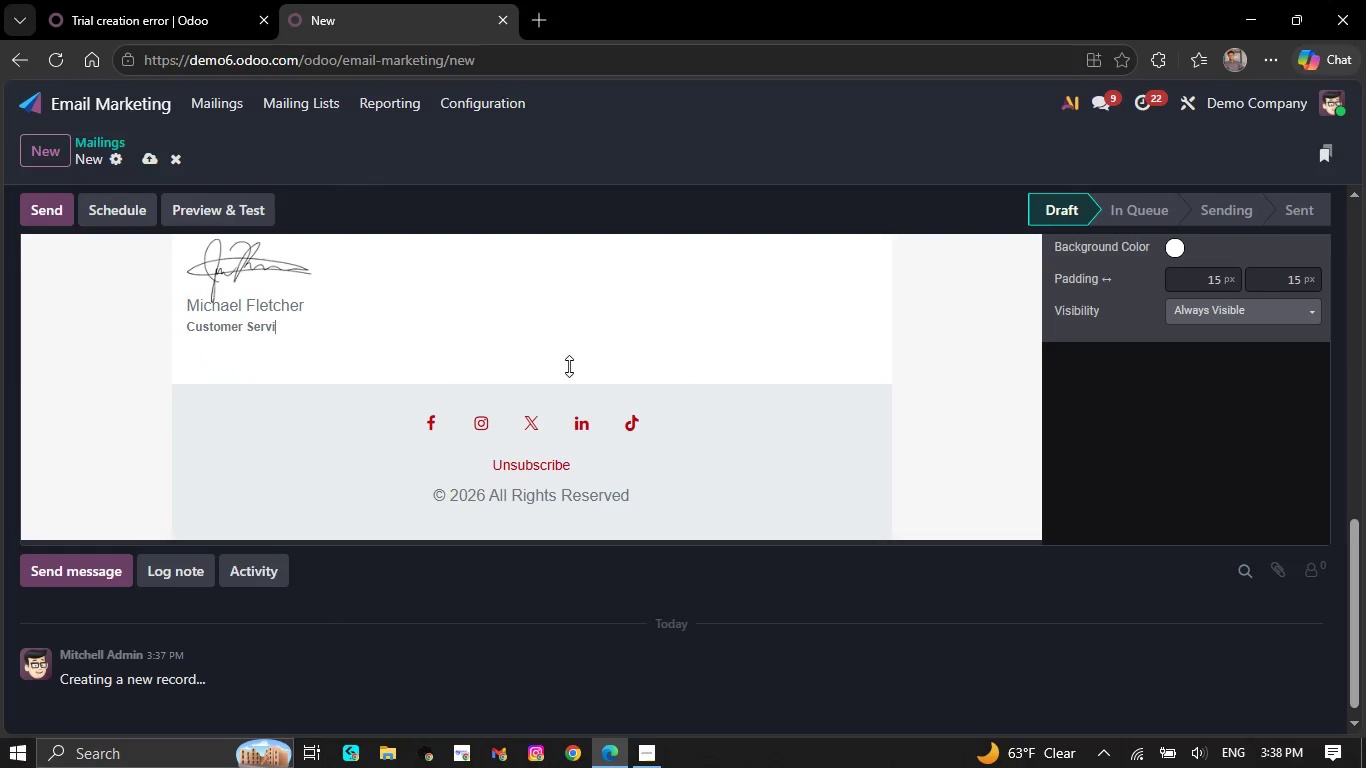 
key(Backspace)
 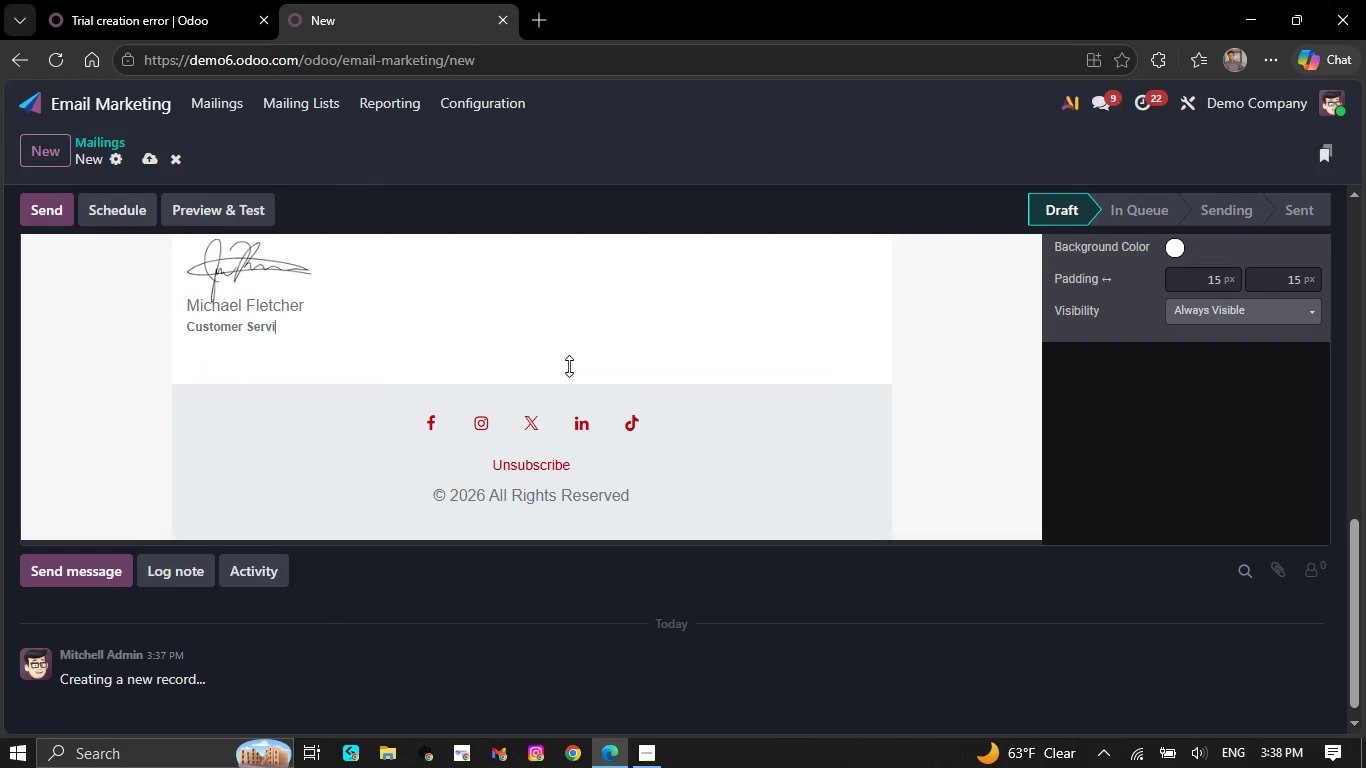 
key(Backspace)
 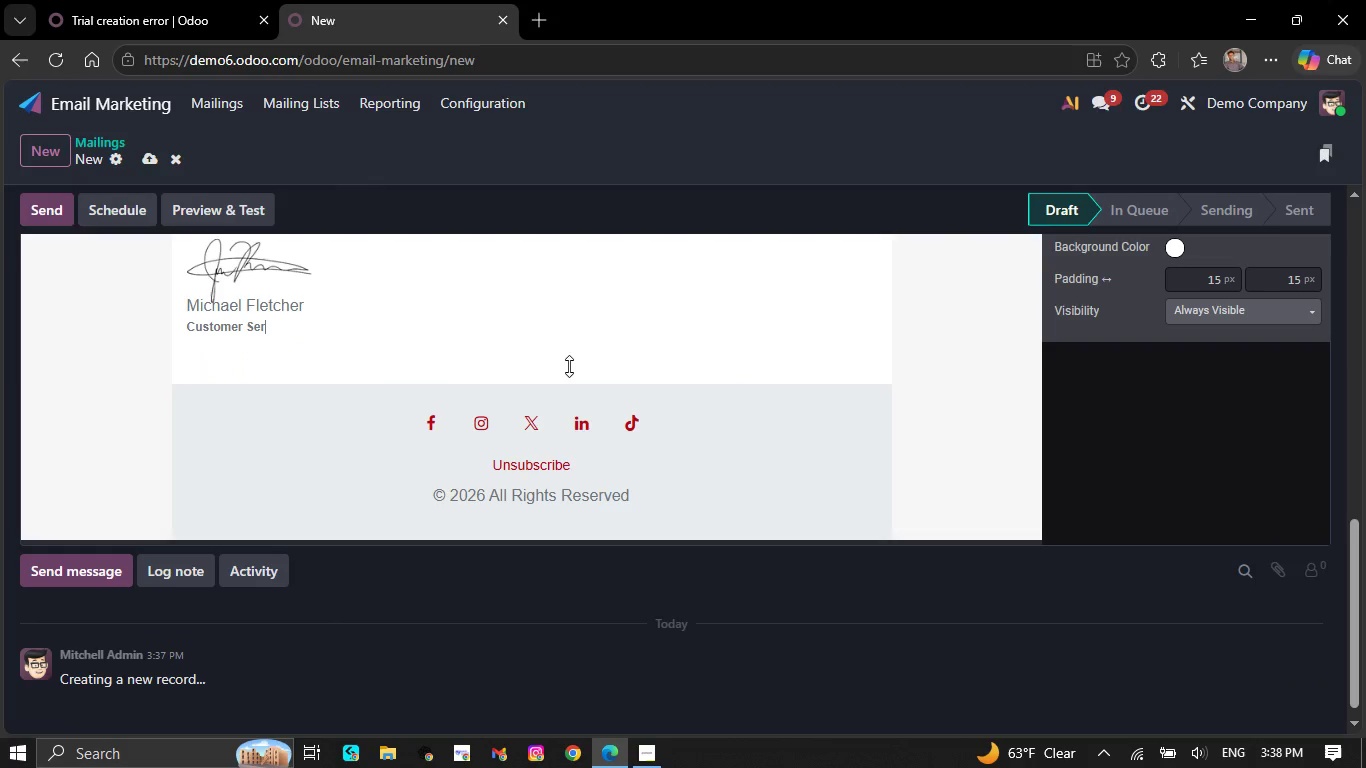 
key(Backspace)
 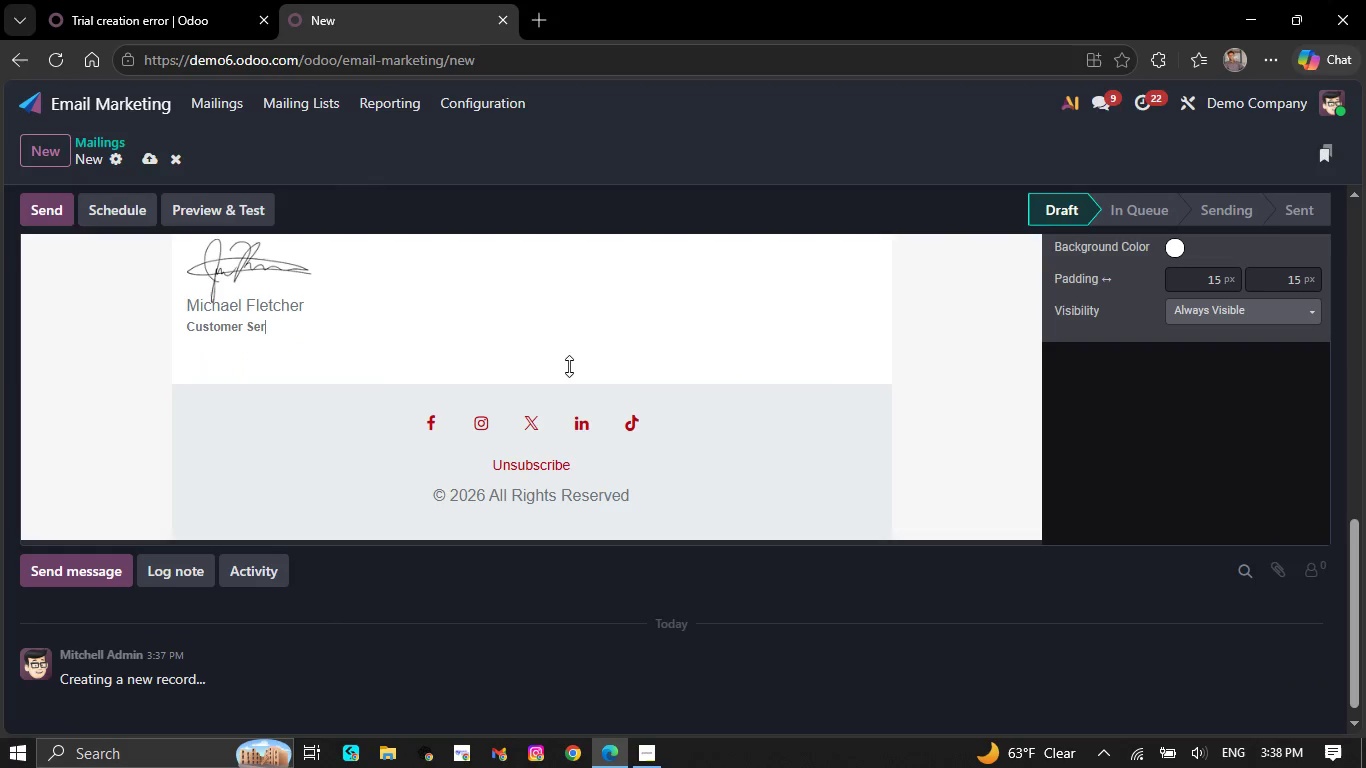 
key(Backspace)
 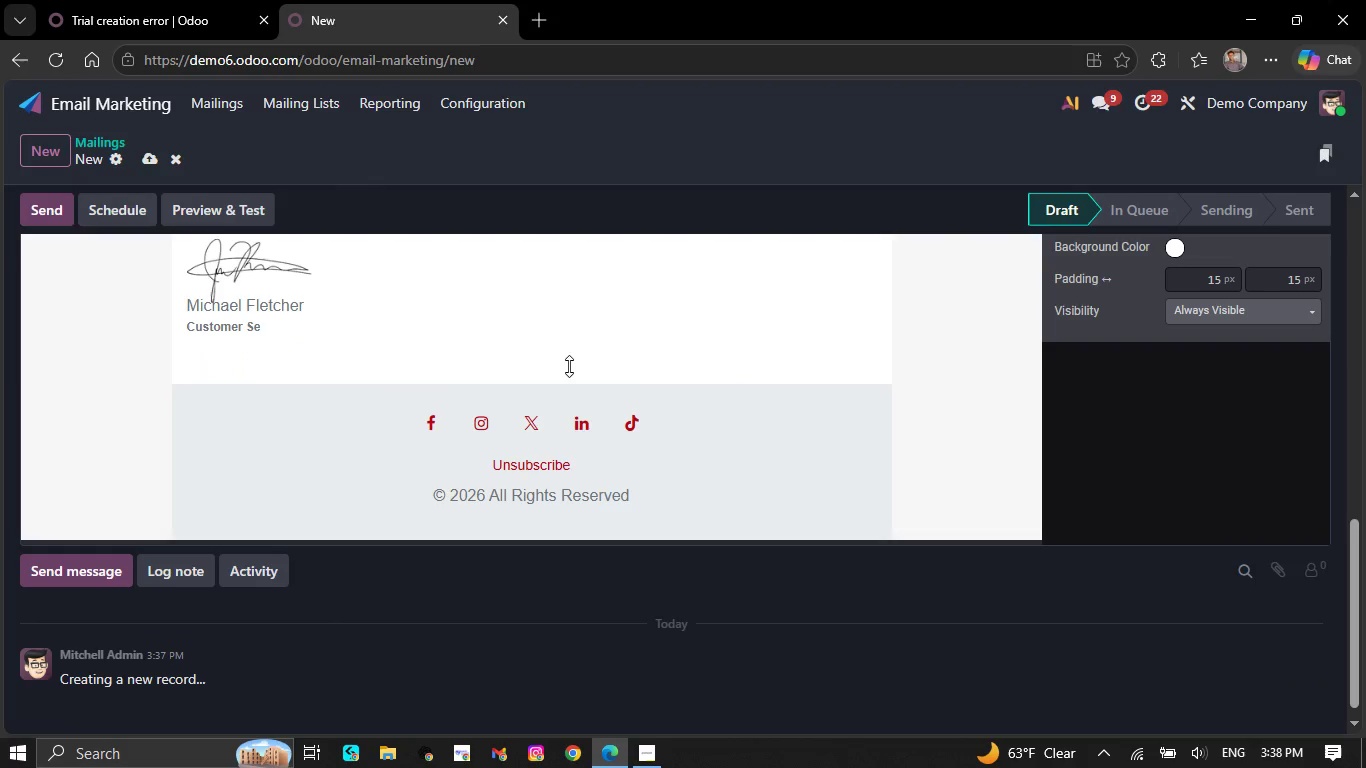 
key(Backspace)
 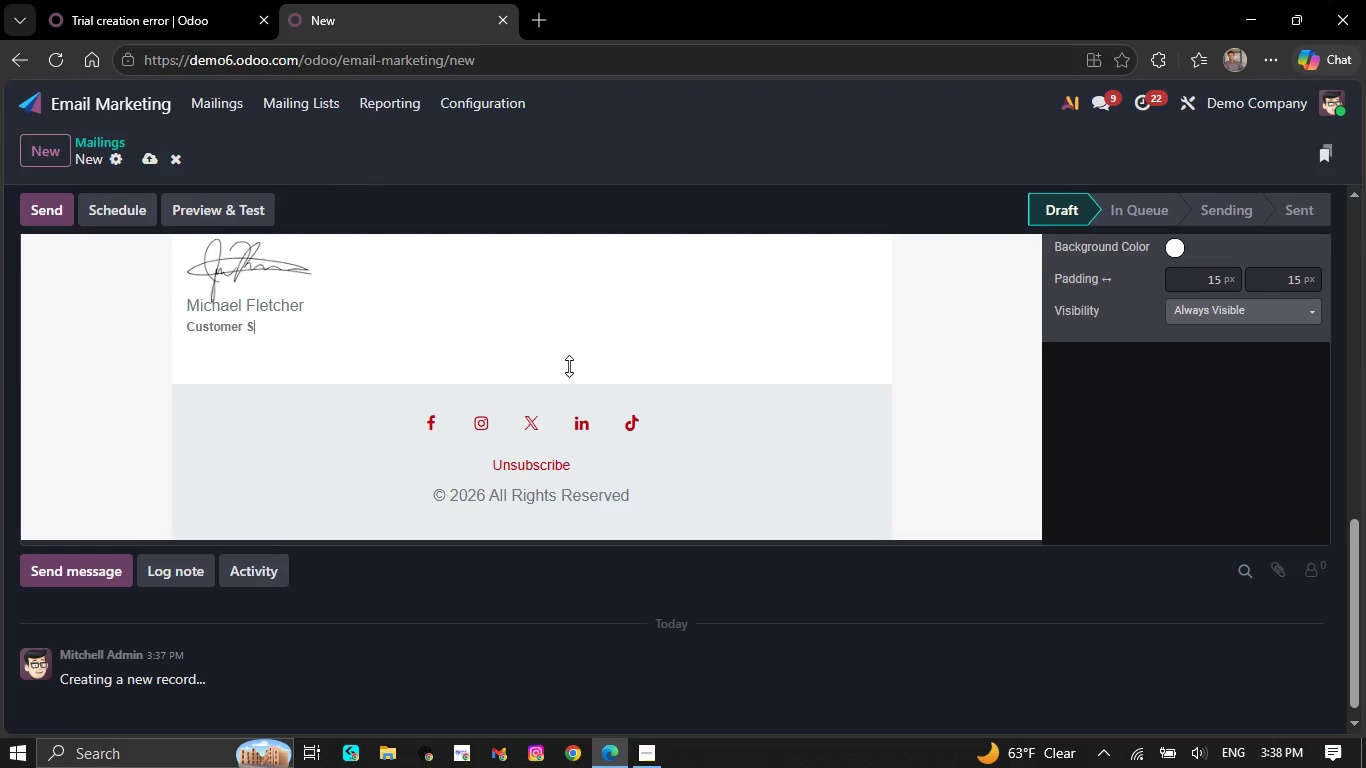 
key(Backspace)
 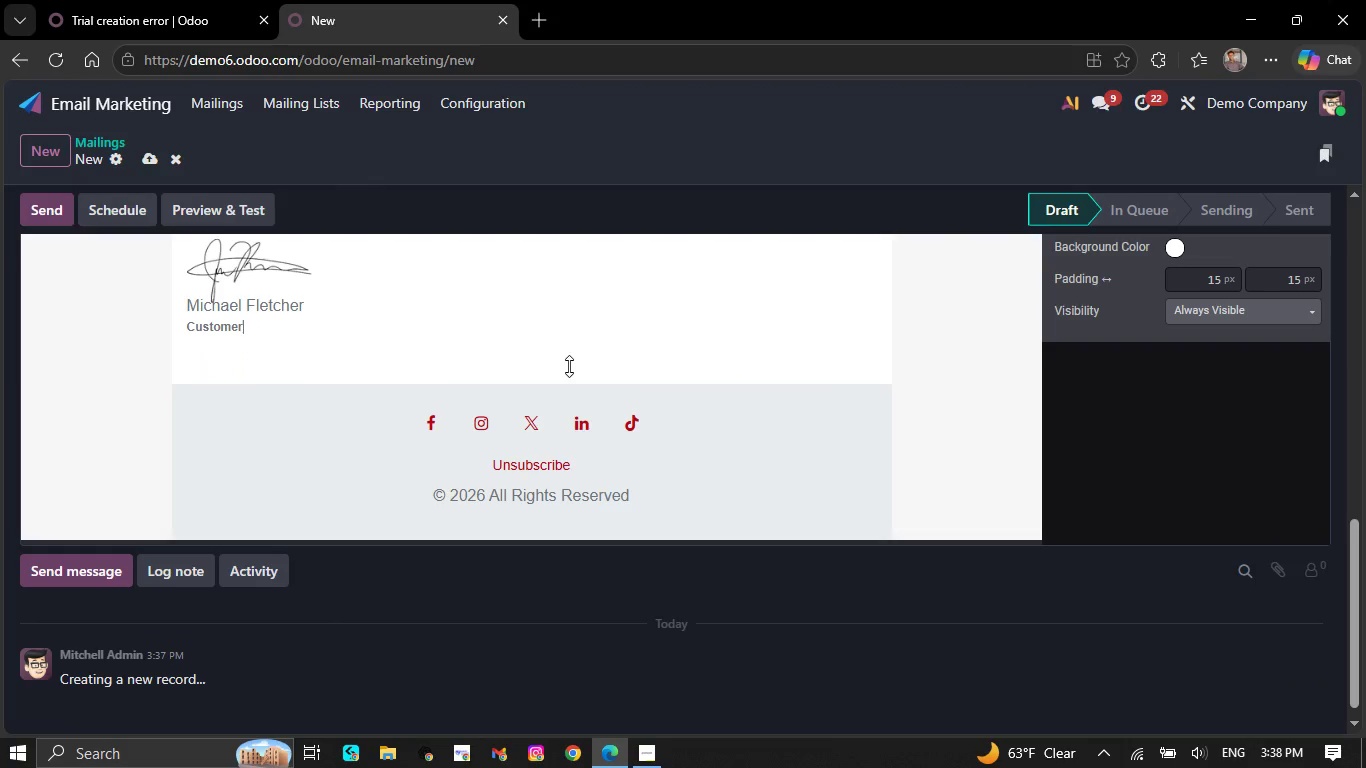 
key(Backspace)
 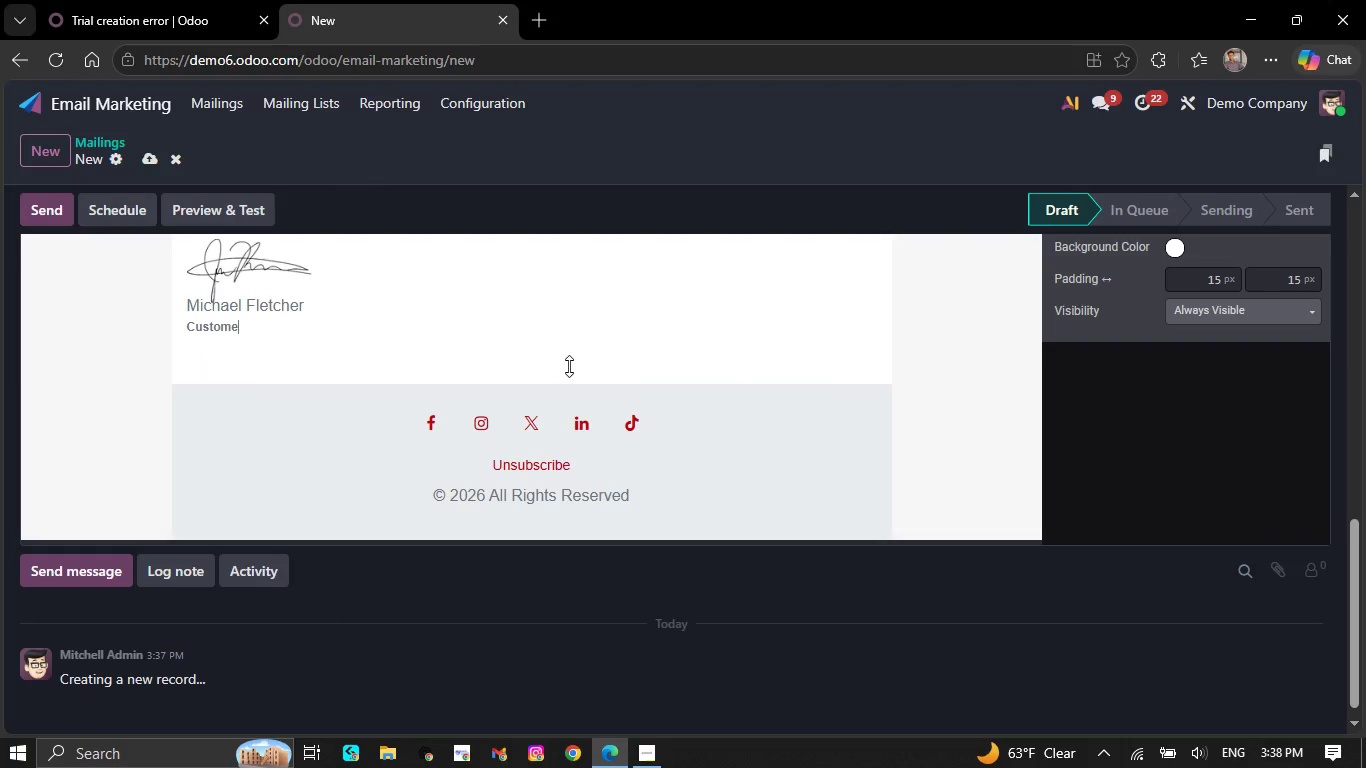 
key(Backspace)
 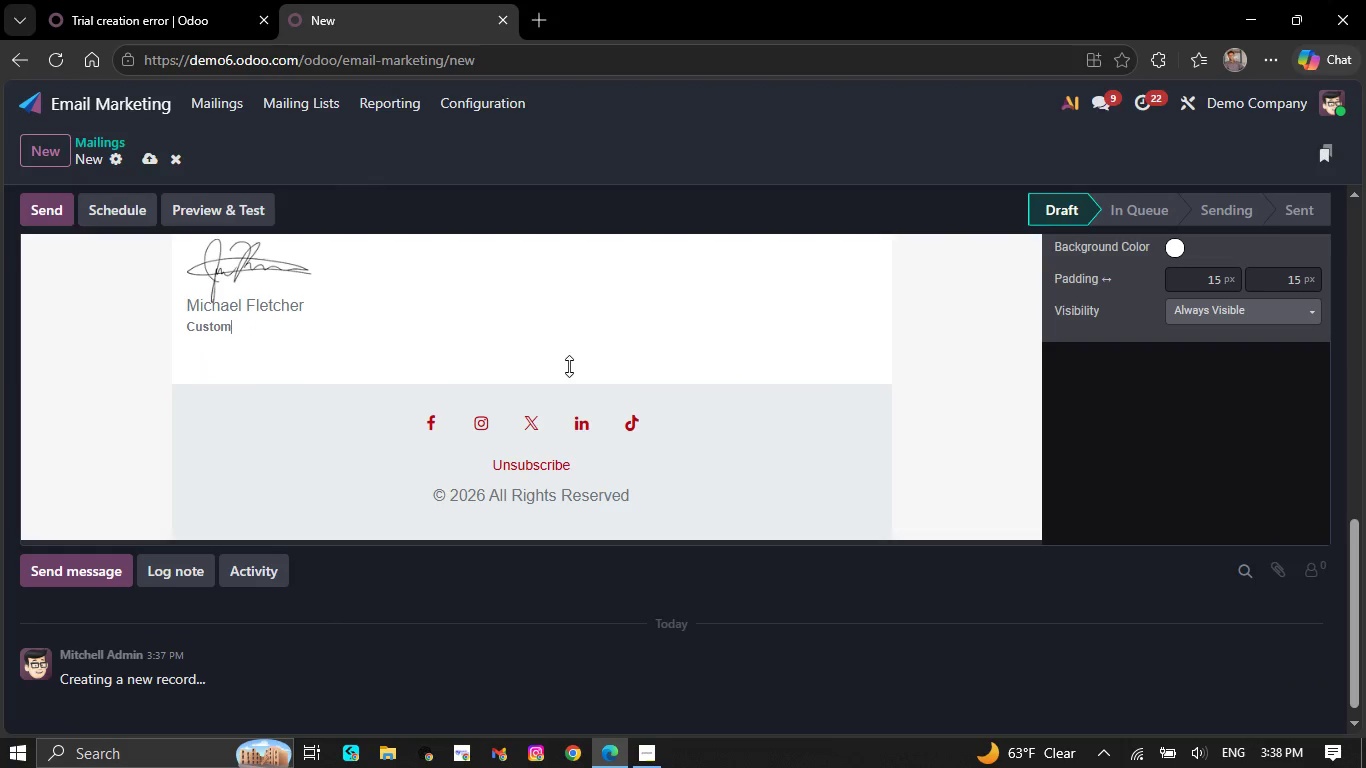 
key(Backspace)
 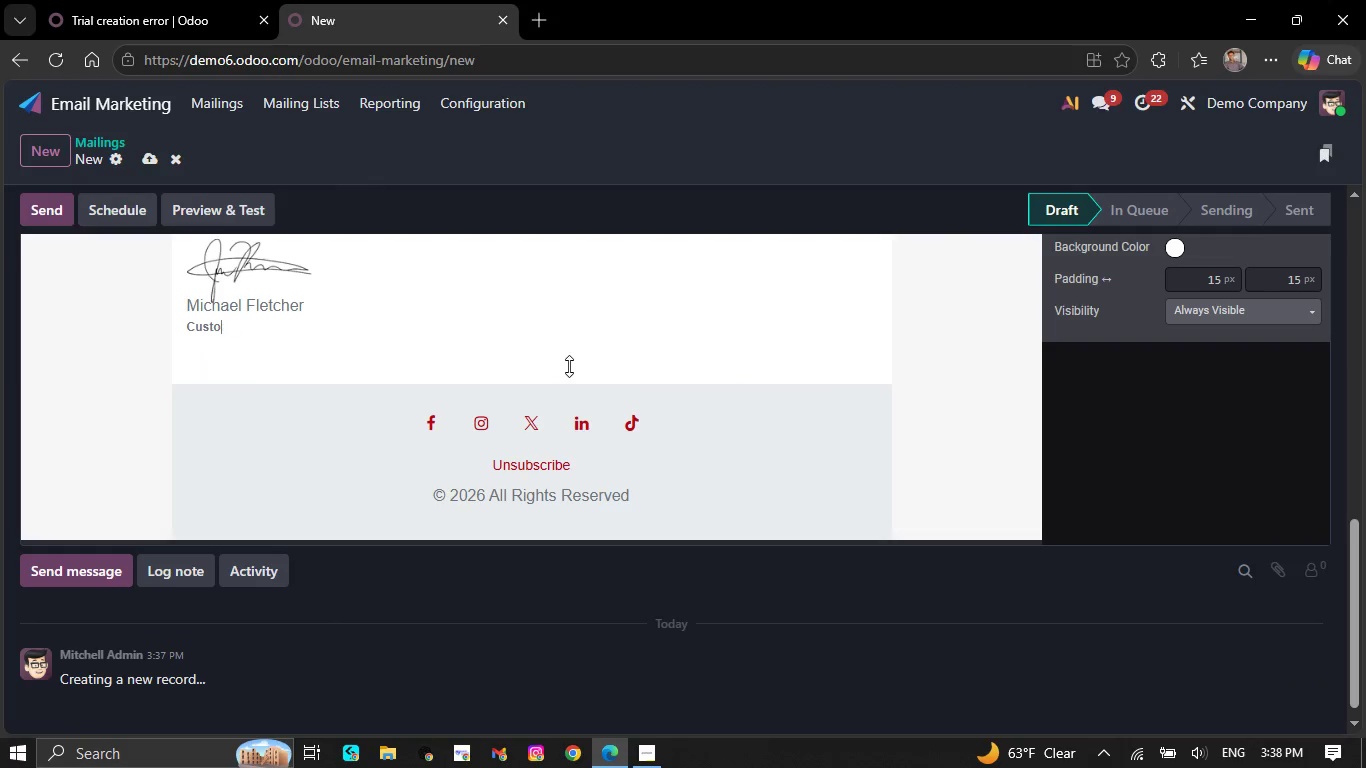 
key(Backspace)
 